 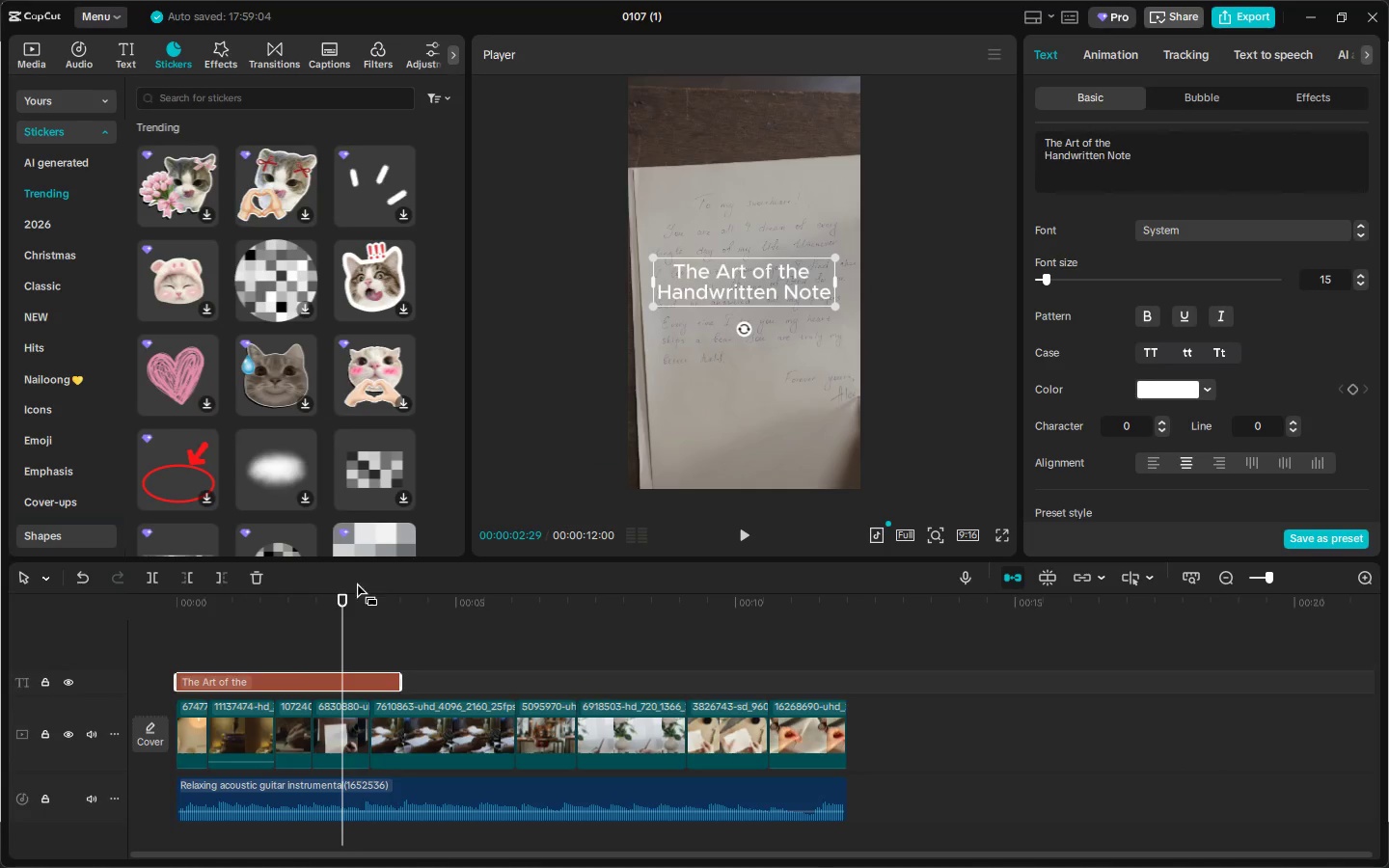 
left_click_drag(start_coordinate=[308, 683], to_coordinate=[524, 686])
 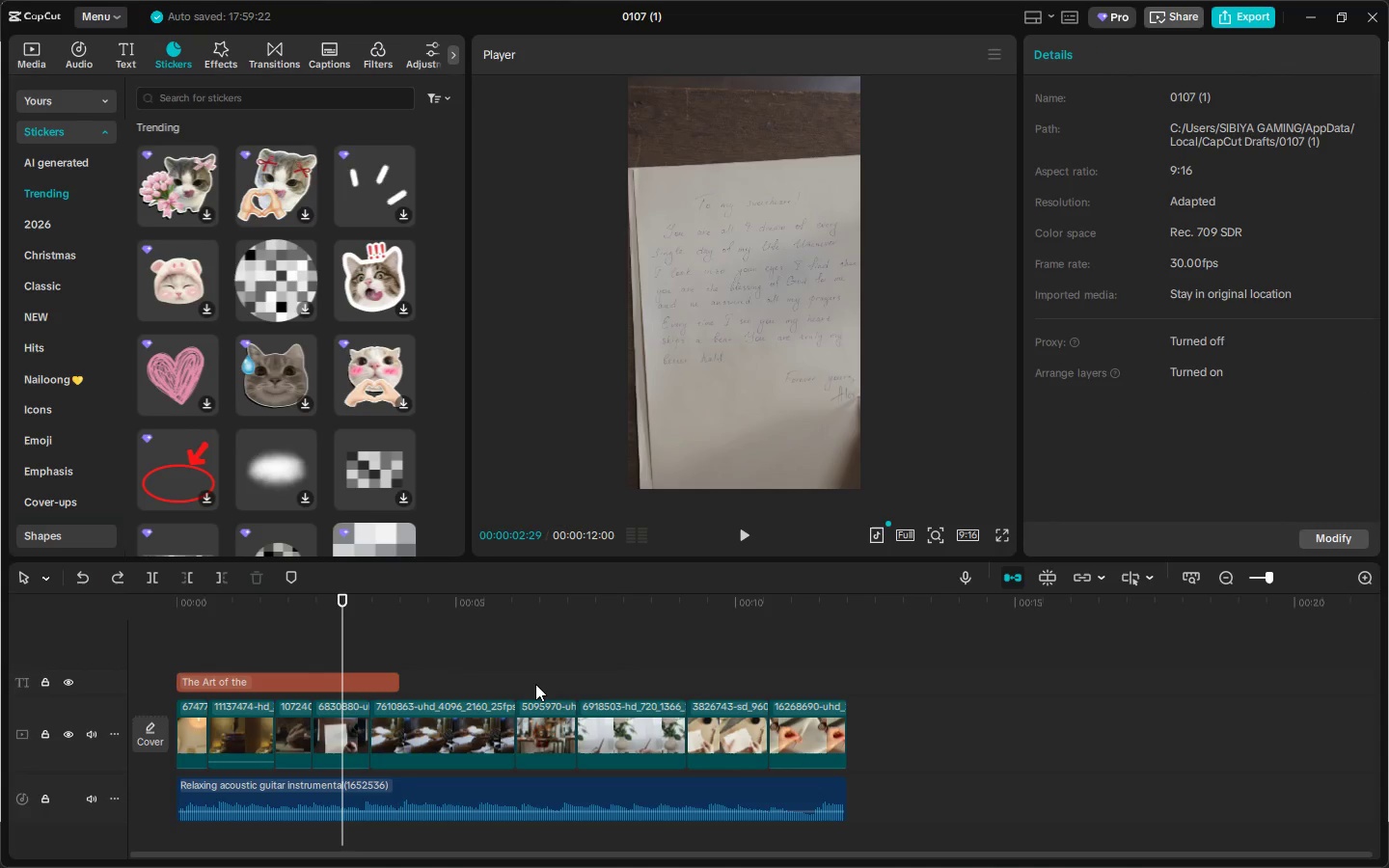 
hold_key(key=AltLeft, duration=1.52)
 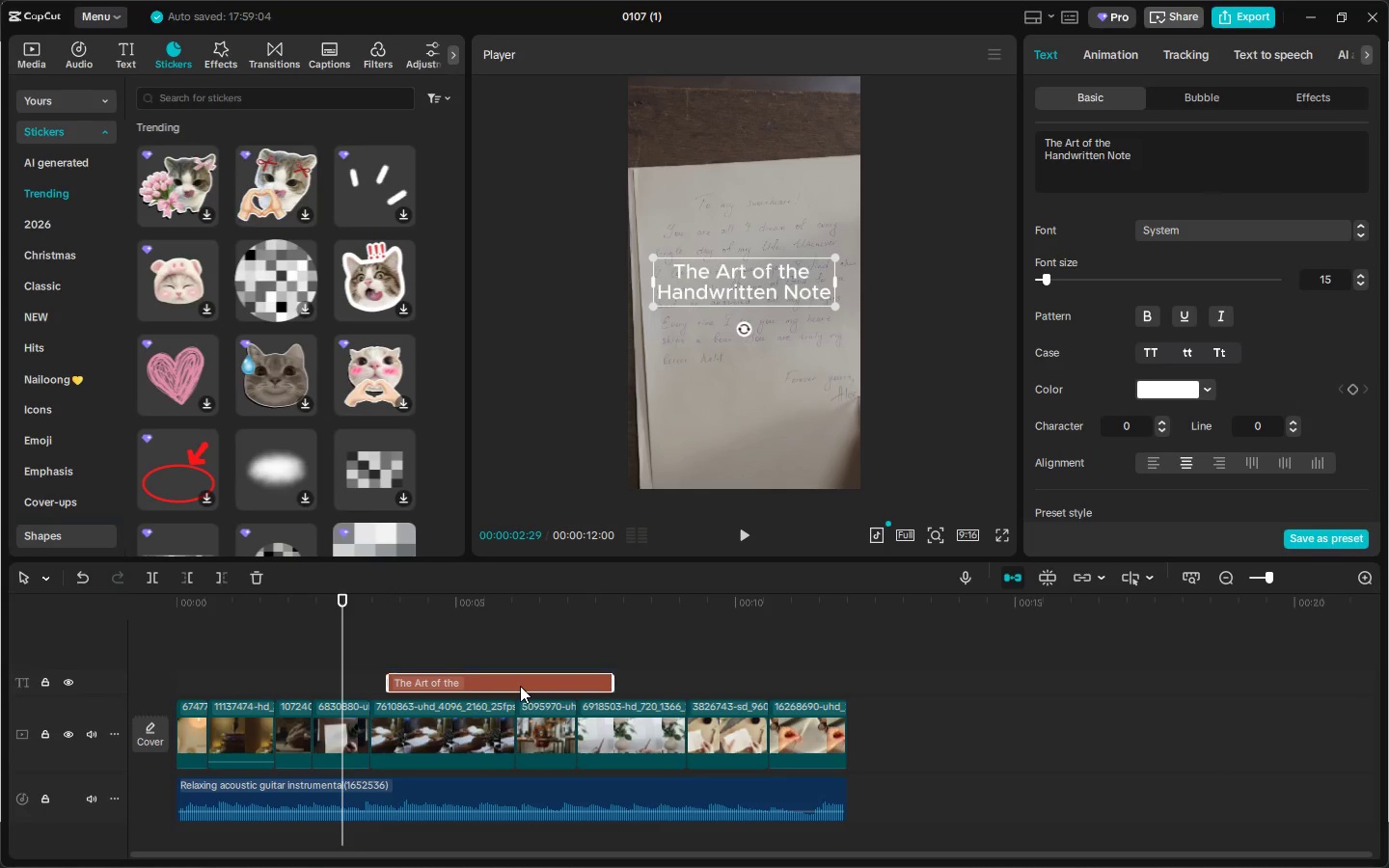 
hold_key(key=AltLeft, duration=0.45)
 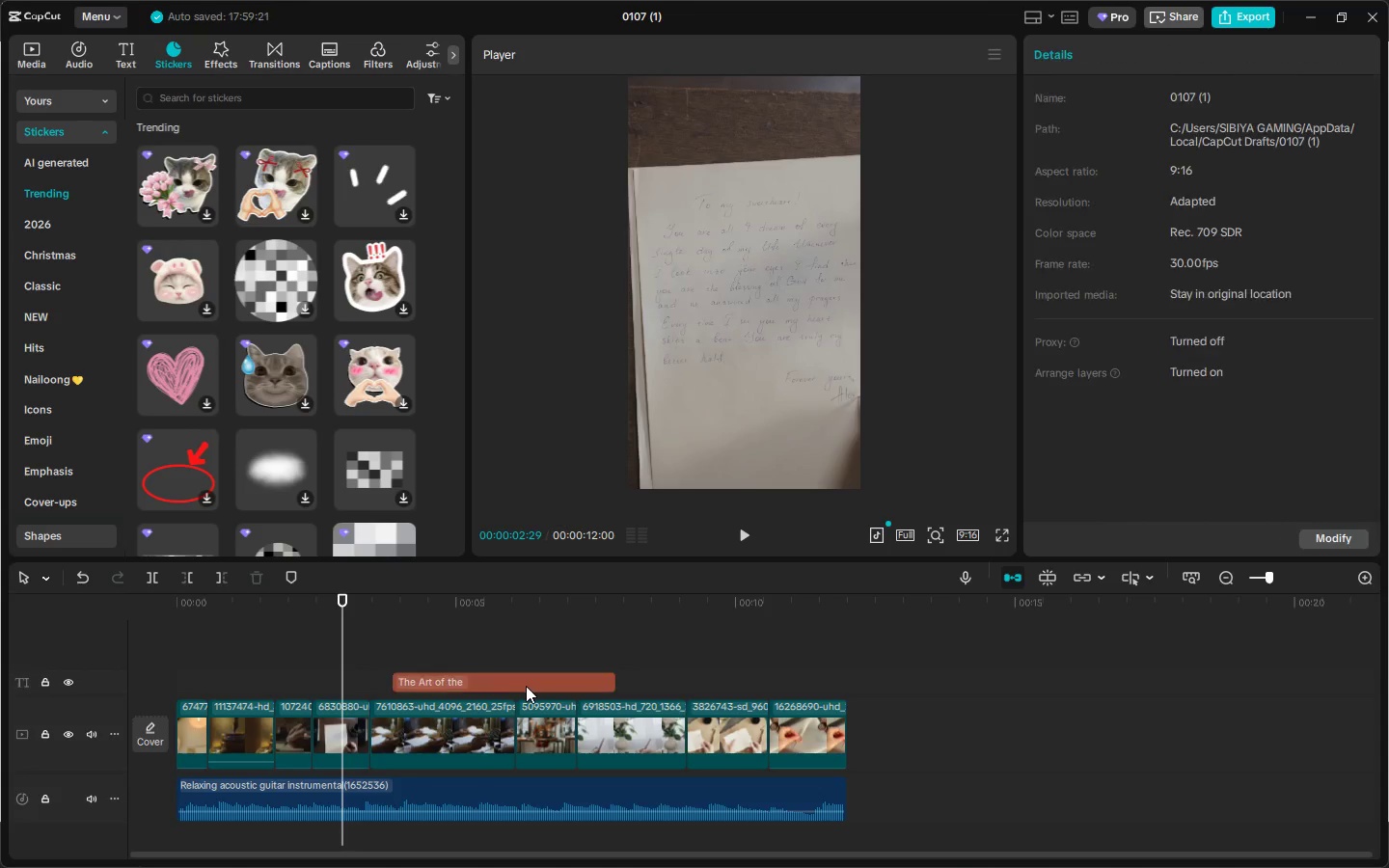 
key(Control+ControlLeft)
 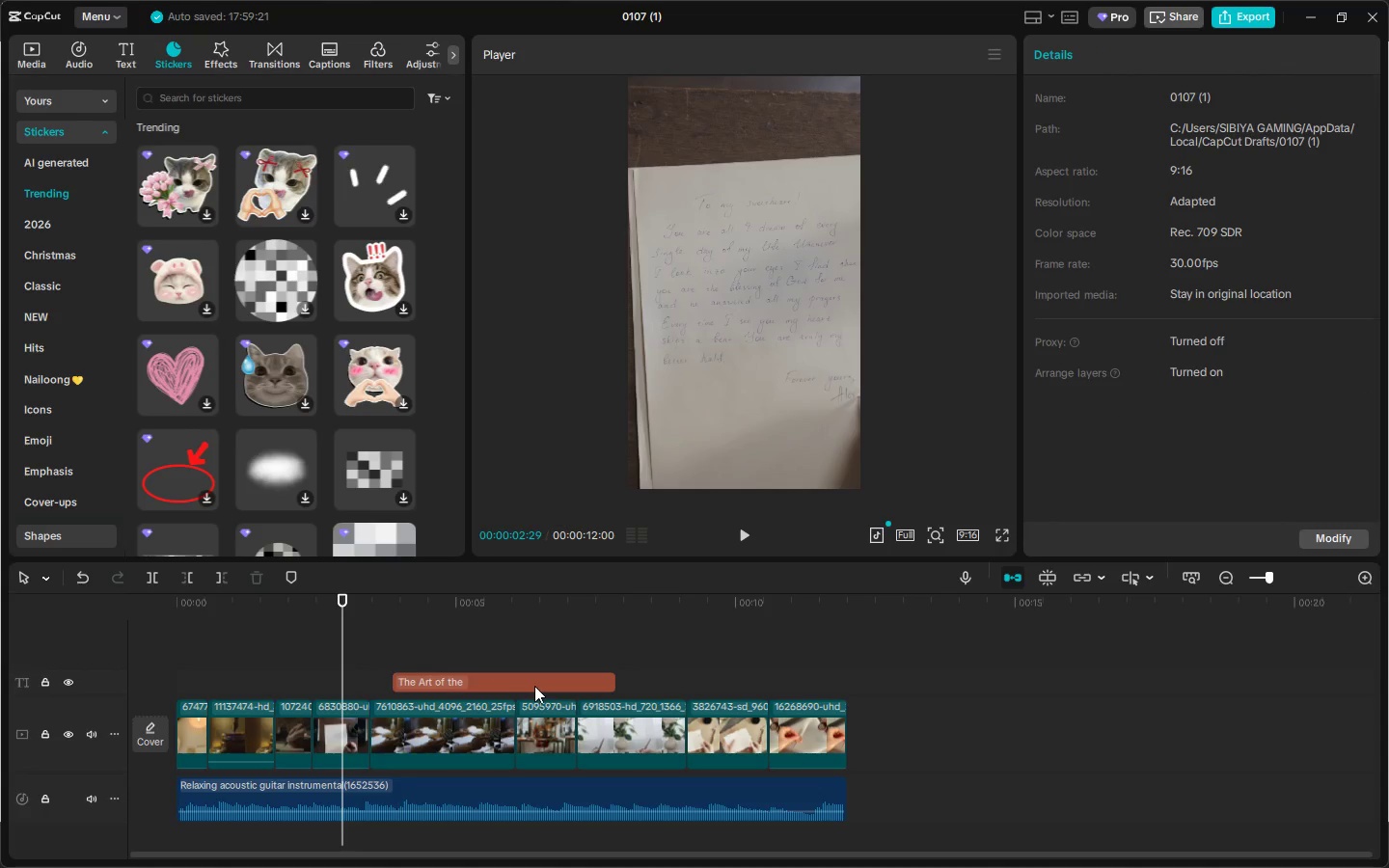 
key(Control+Z)
 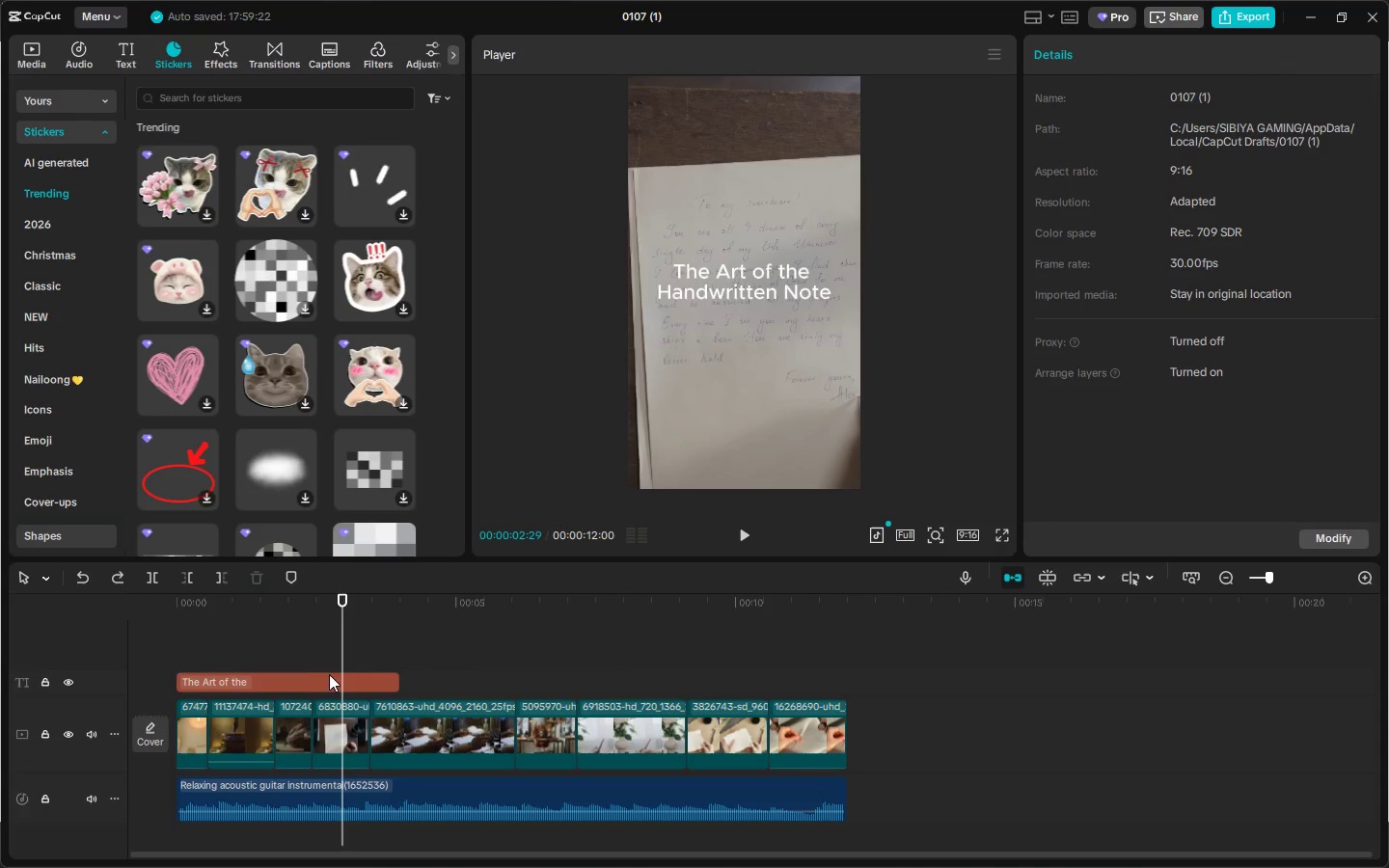 
left_click([317, 674])
 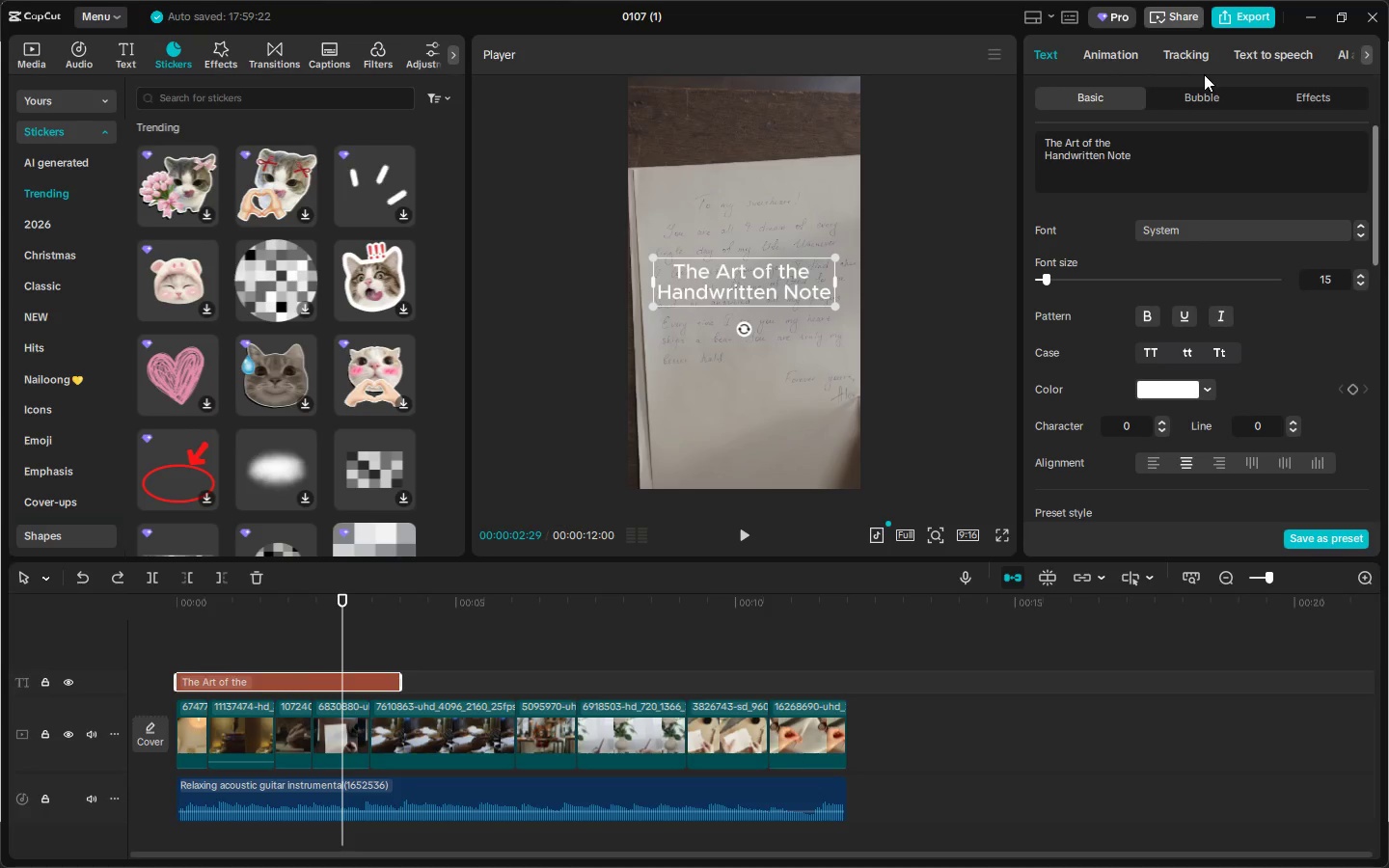 
left_click([1113, 59])
 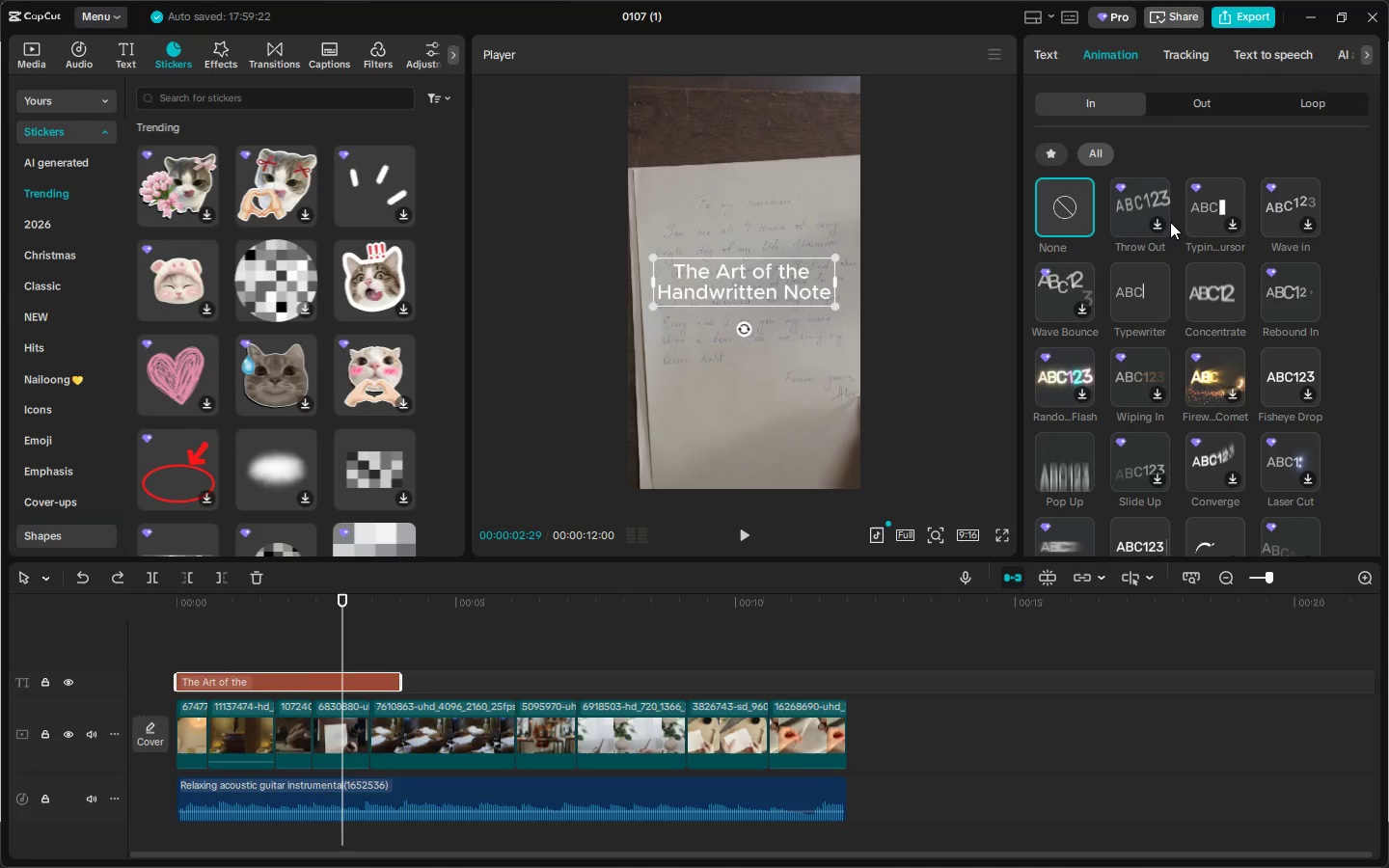 
left_click([1057, 147])
 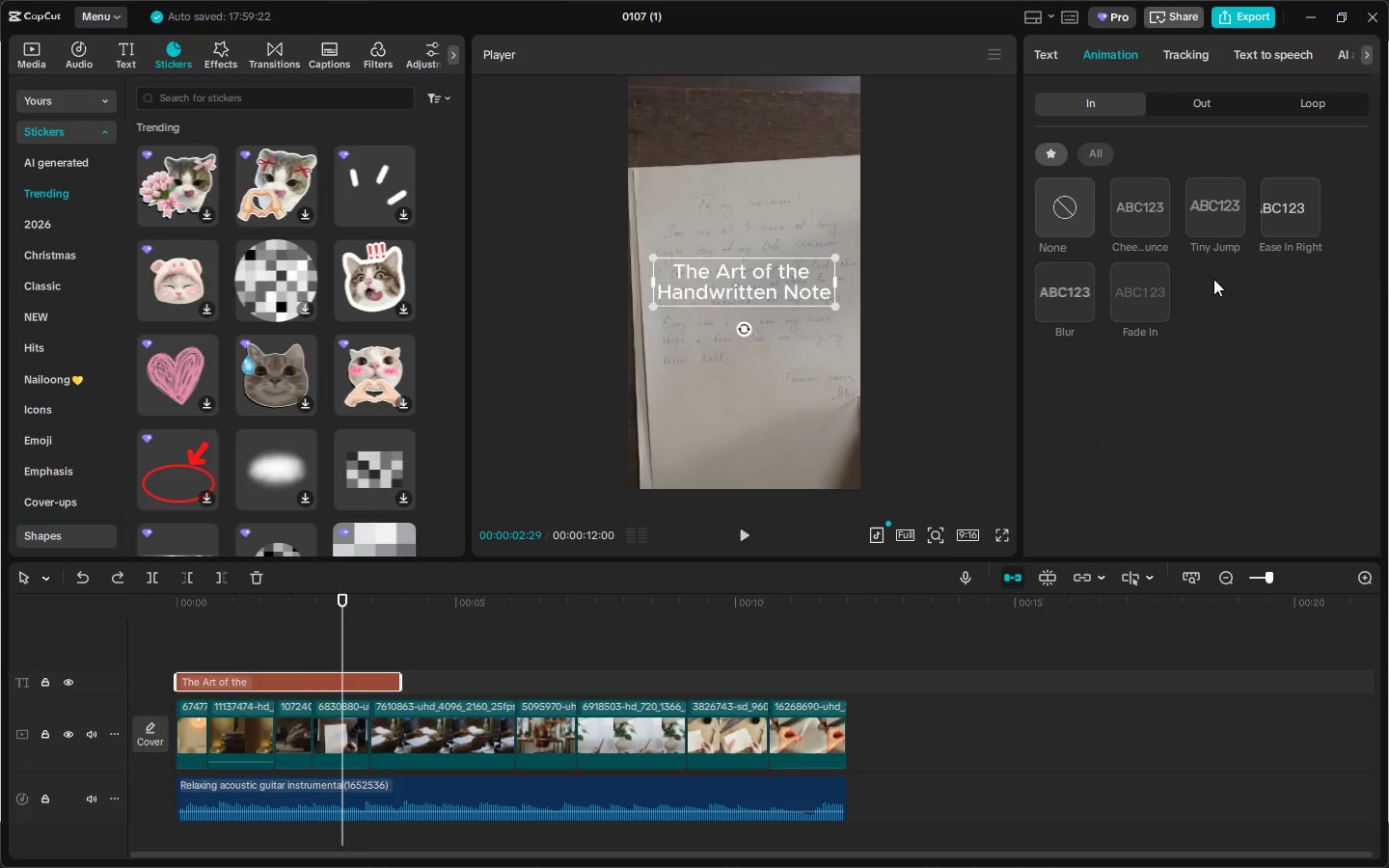 
left_click([1127, 290])
 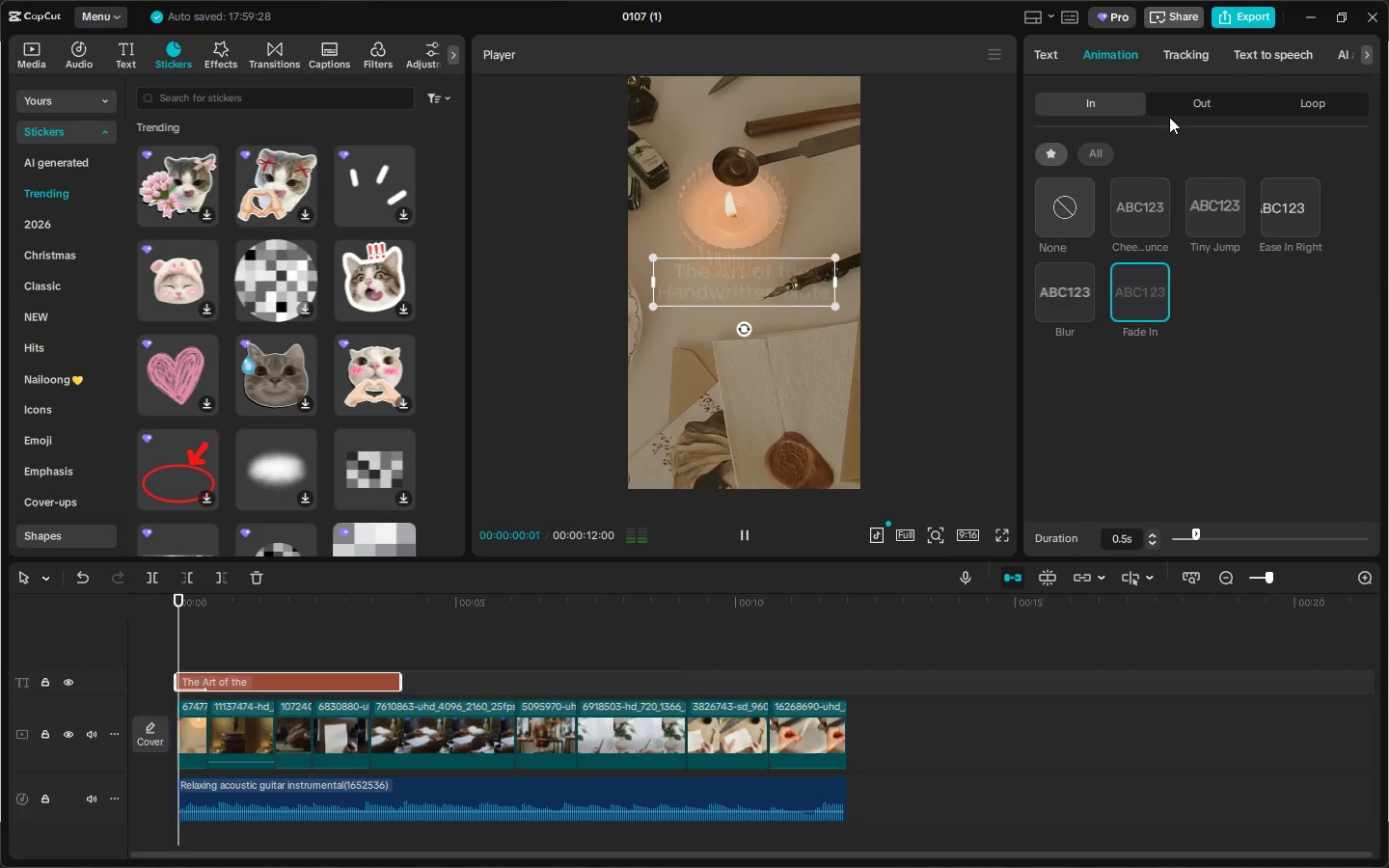 
left_click([1180, 106])
 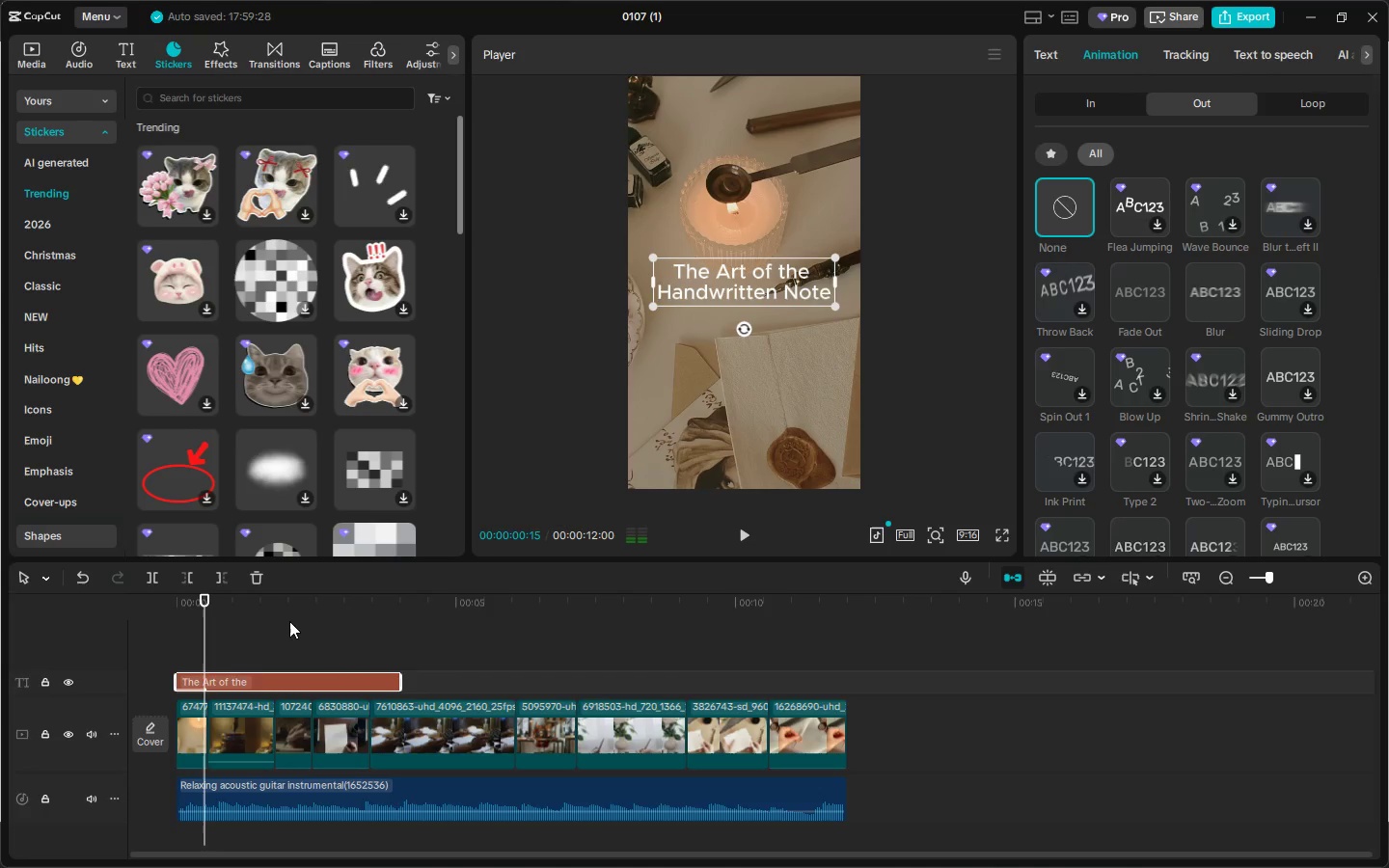 
left_click_drag(start_coordinate=[204, 608], to_coordinate=[168, 611])
 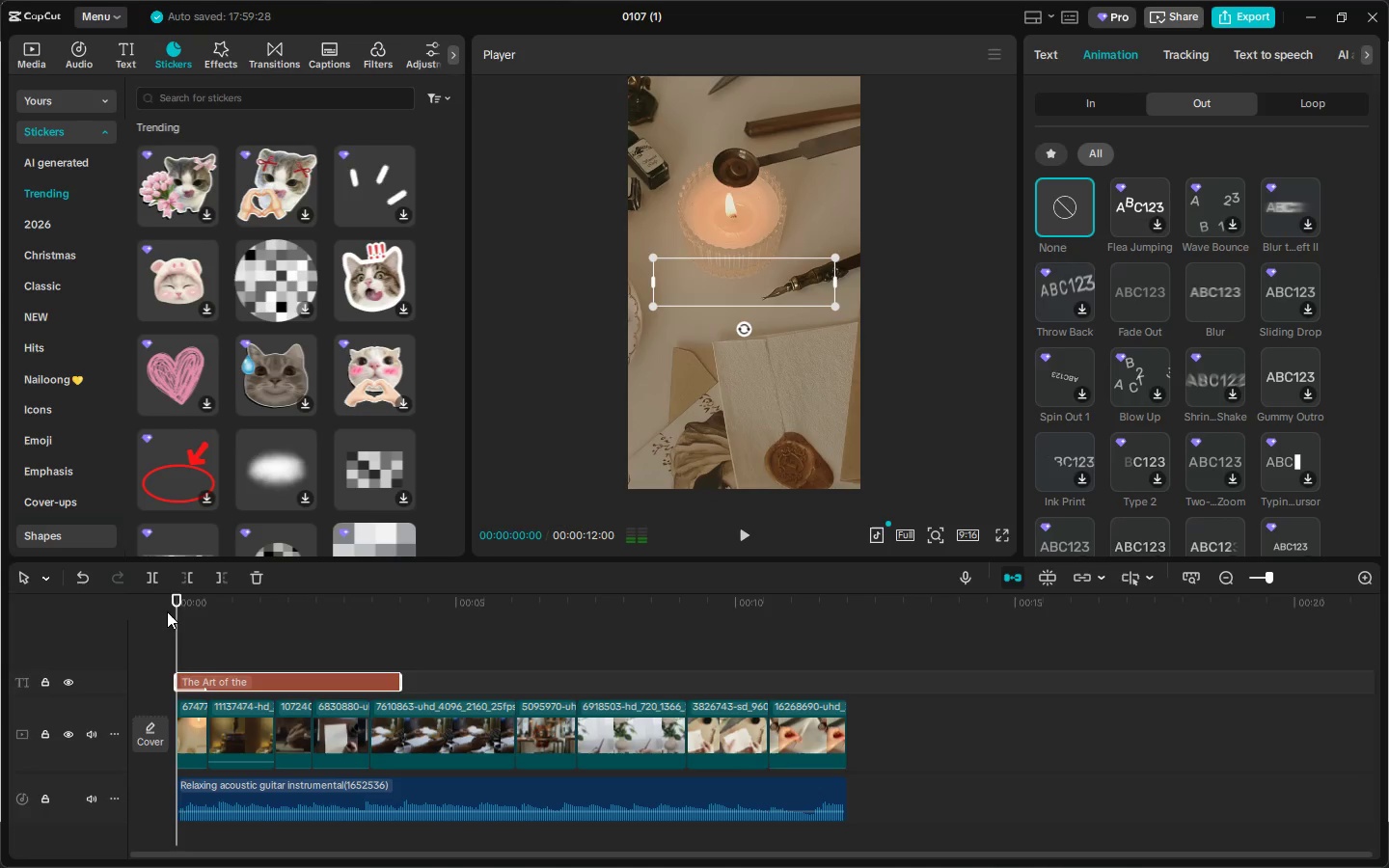 
key(Space)
 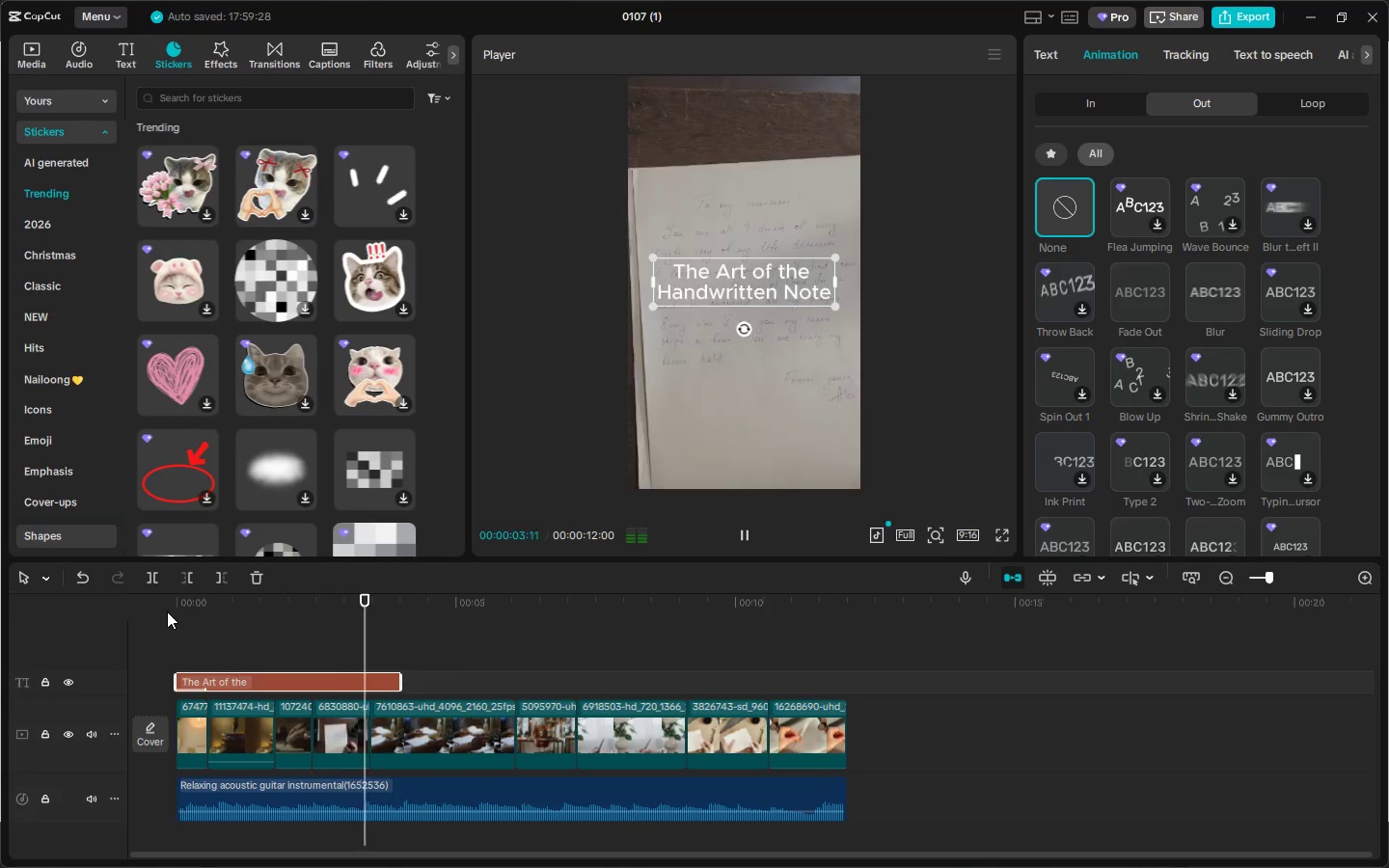 
key(Space)
 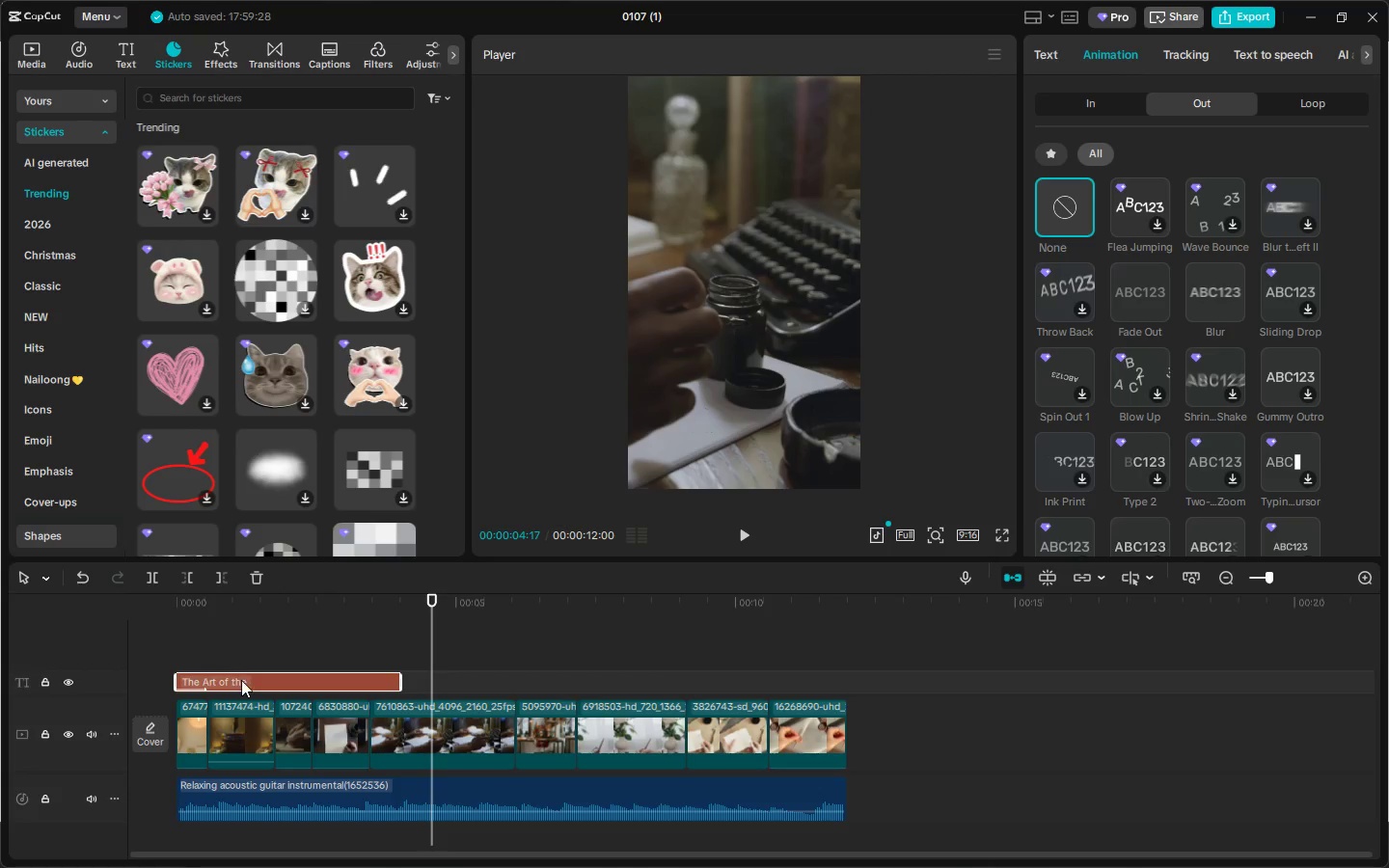 
hold_key(key=AltLeft, duration=1.5)
left_click_drag(start_coordinate=[244, 682], to_coordinate=[477, 685])
 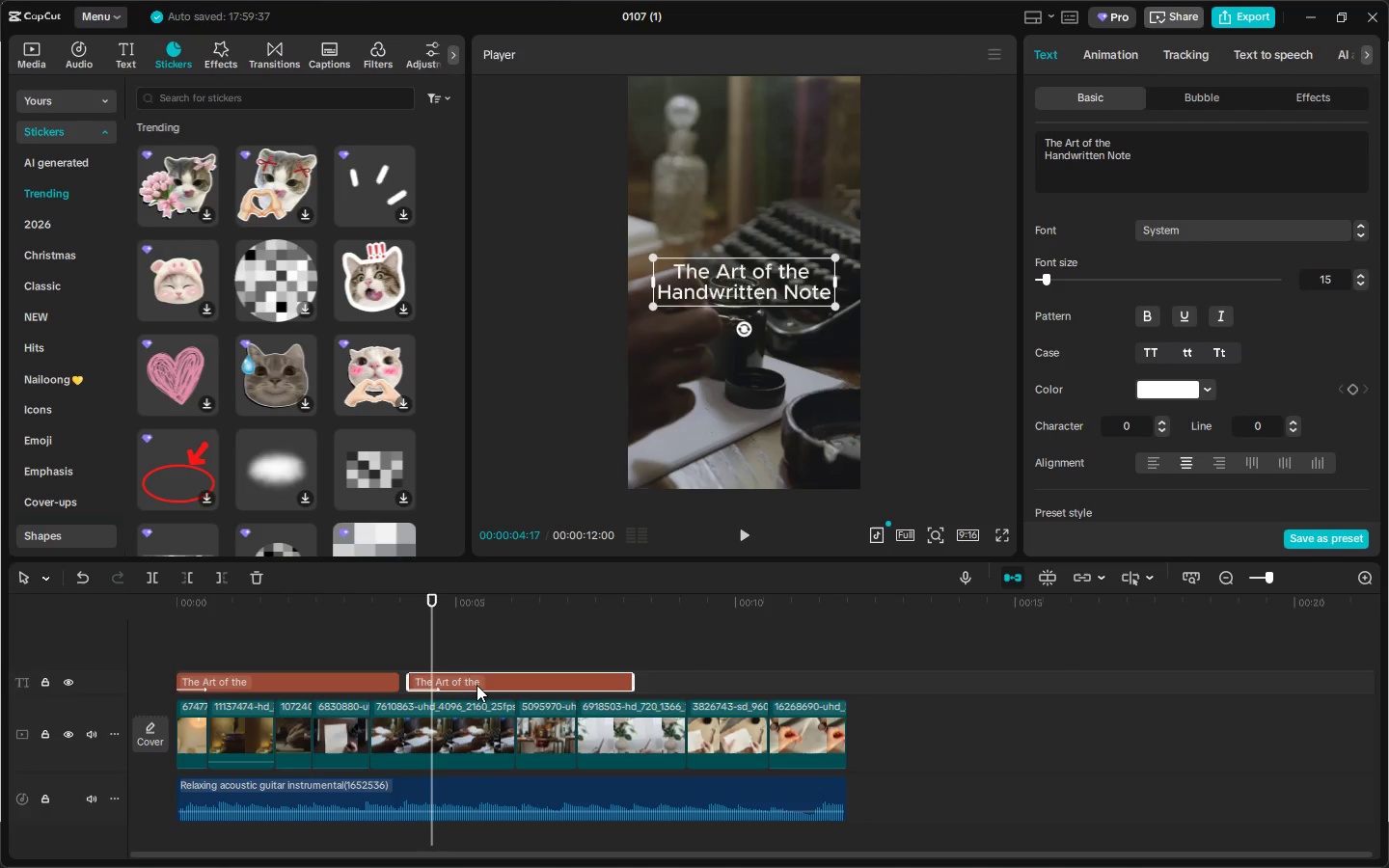 
key(Alt+AltLeft)
 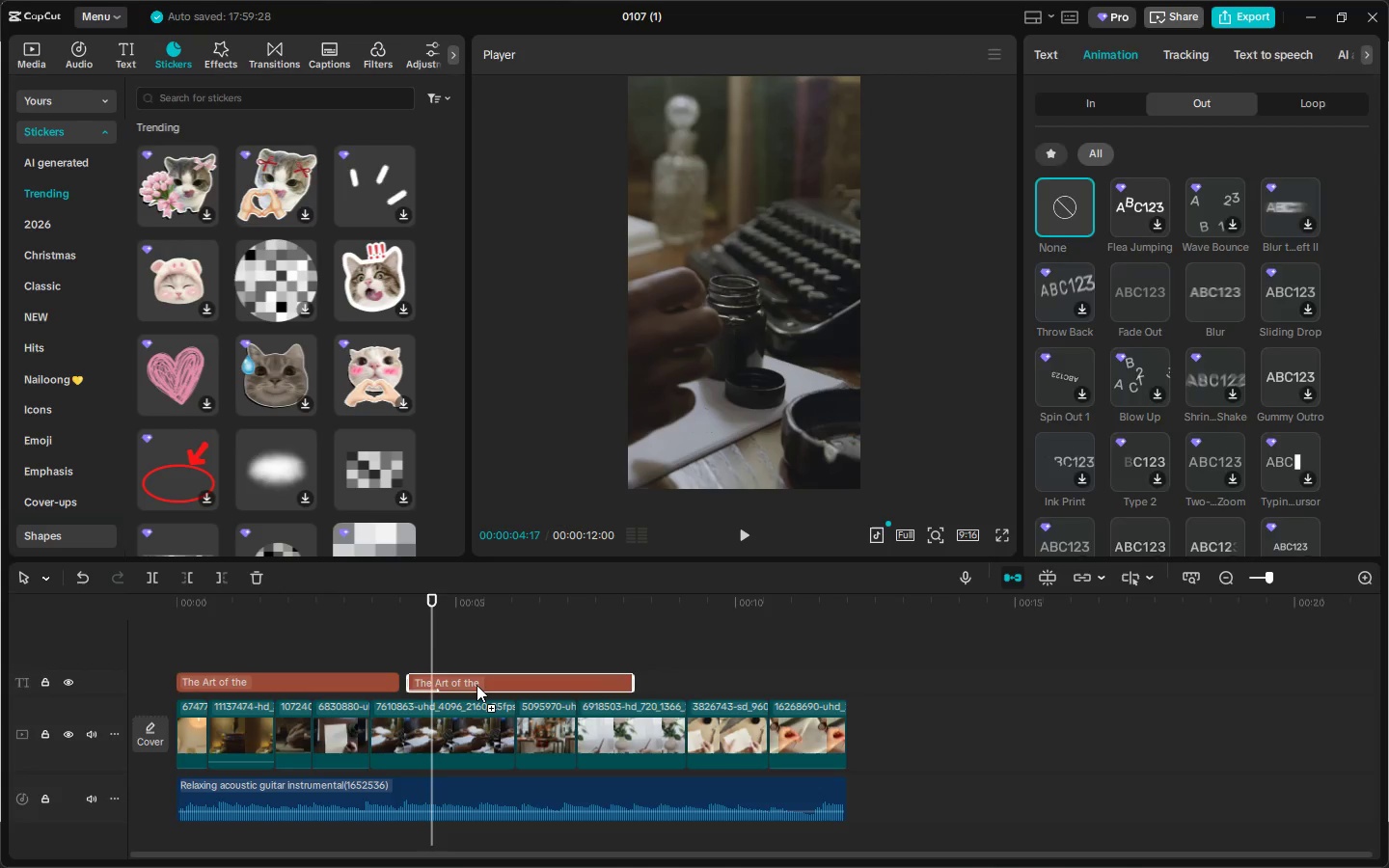 
key(Alt+AltLeft)
 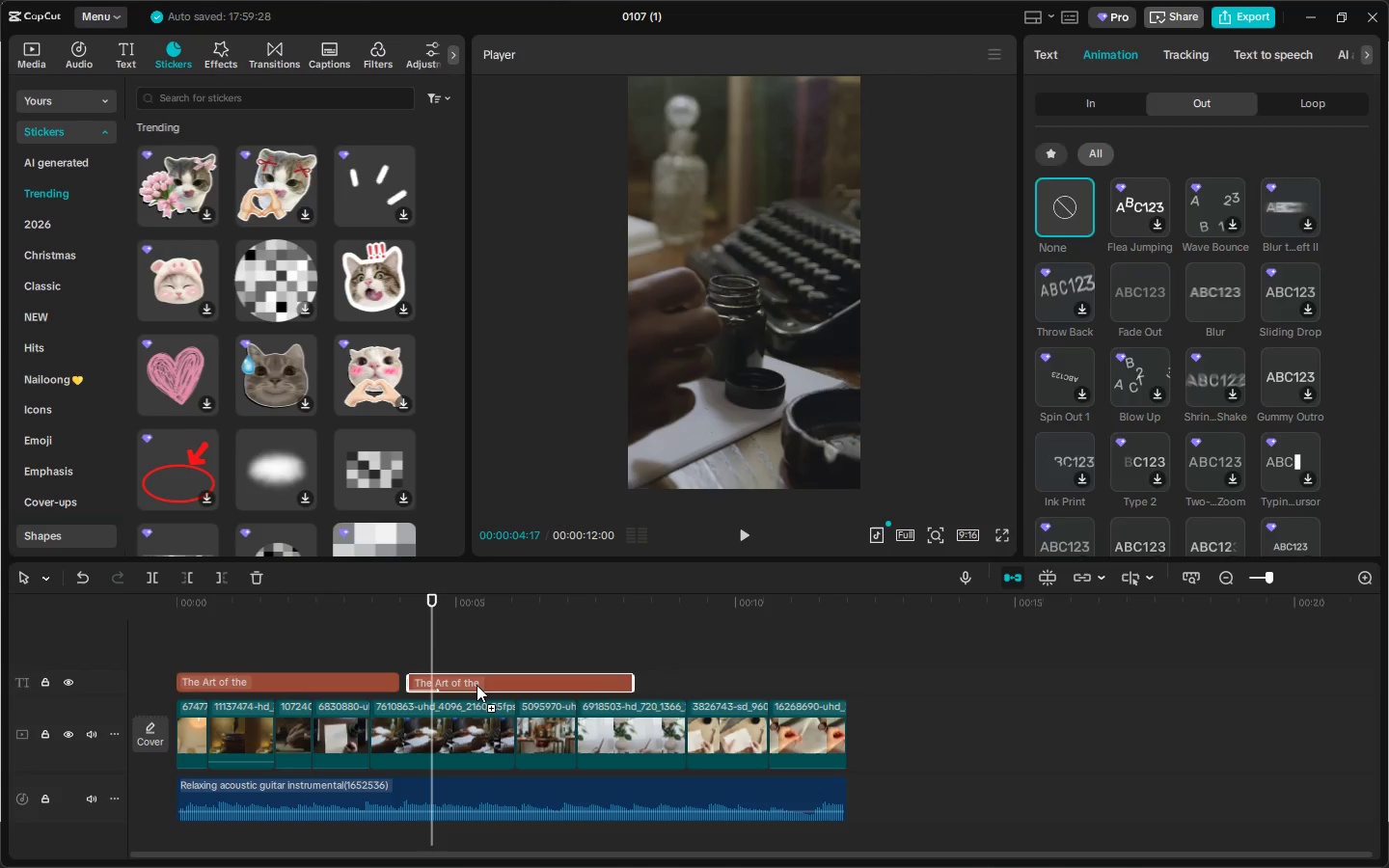 
key(Alt+AltLeft)
 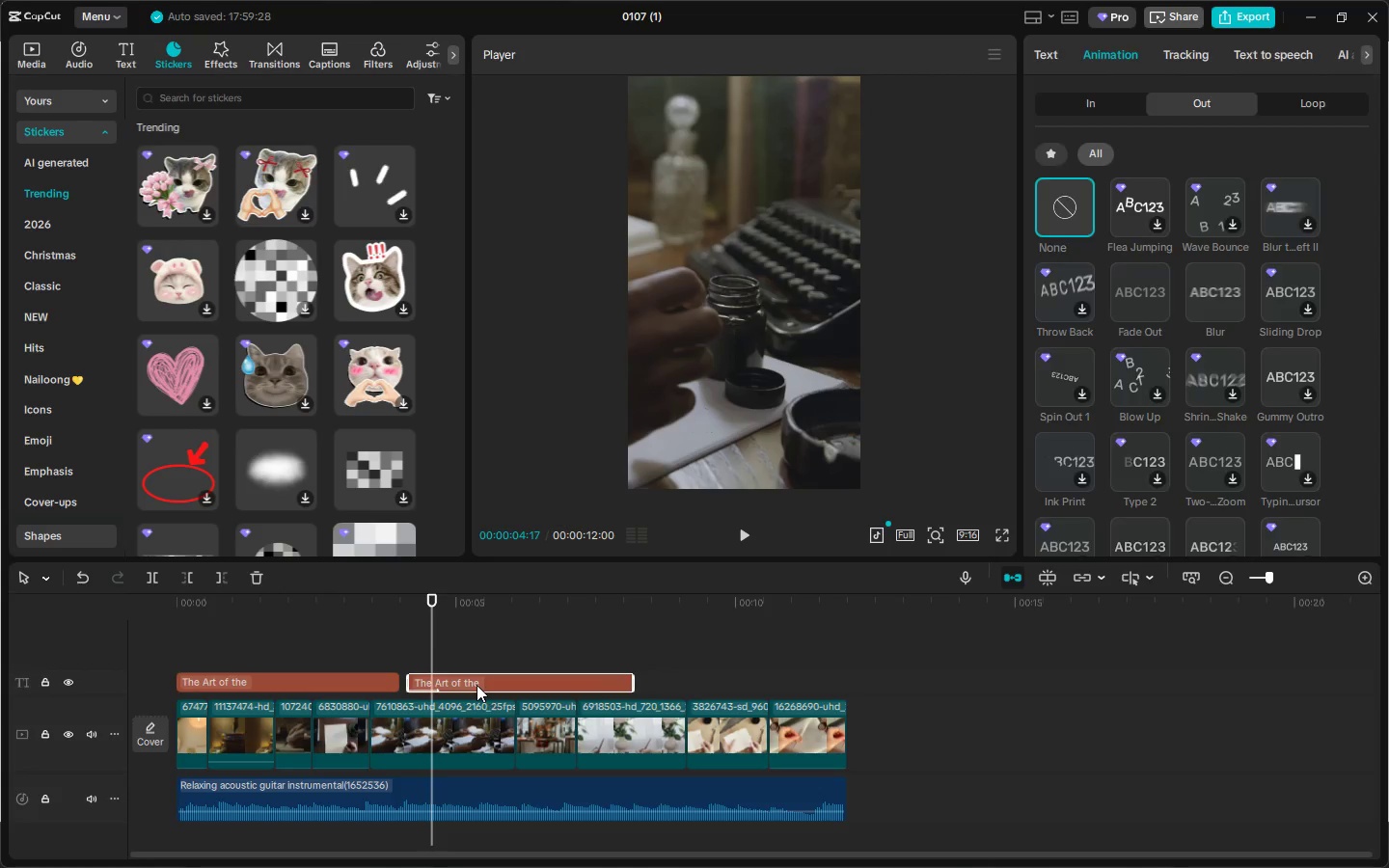 
key(Alt+AltLeft)
 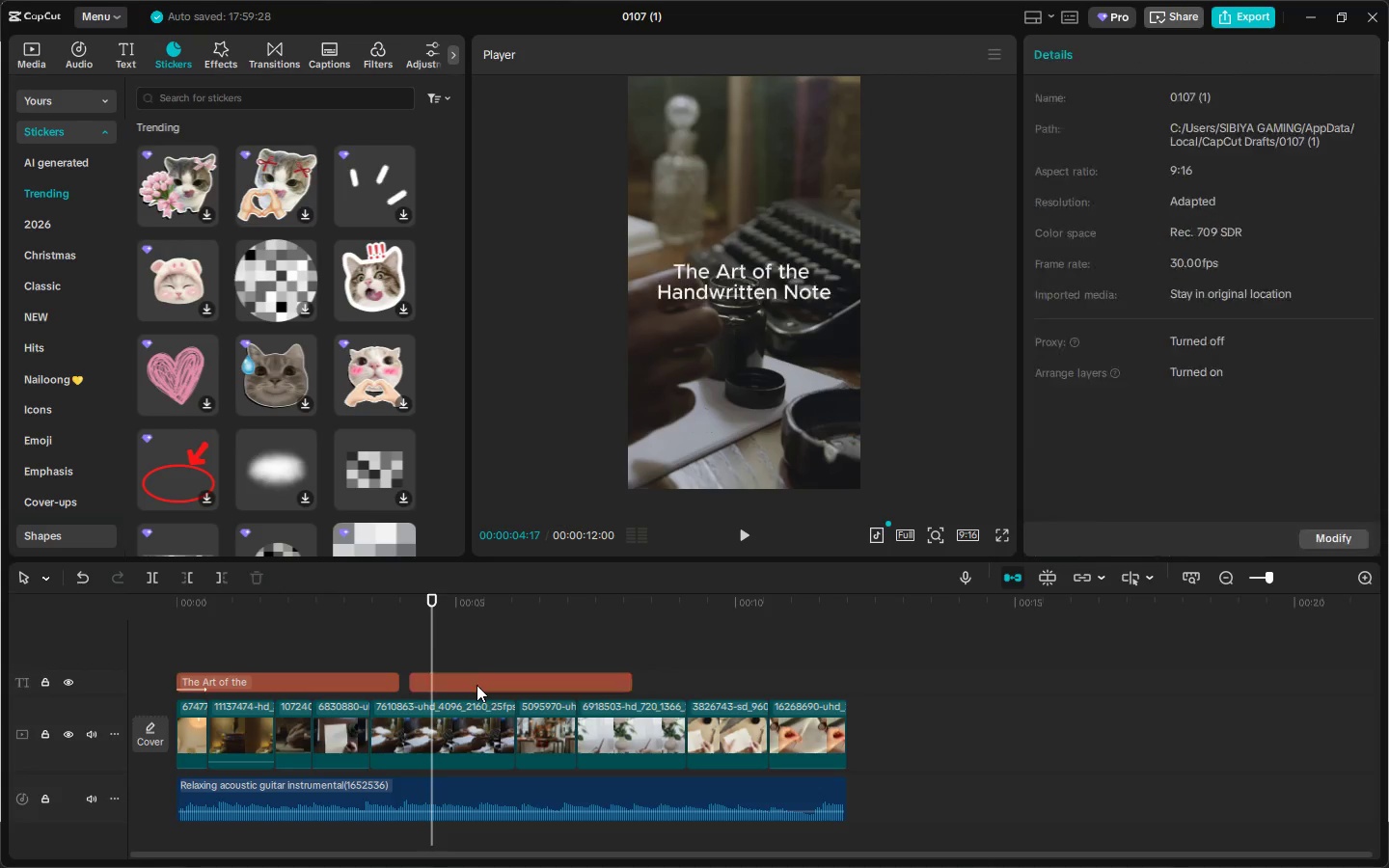 
key(Alt+AltLeft)
 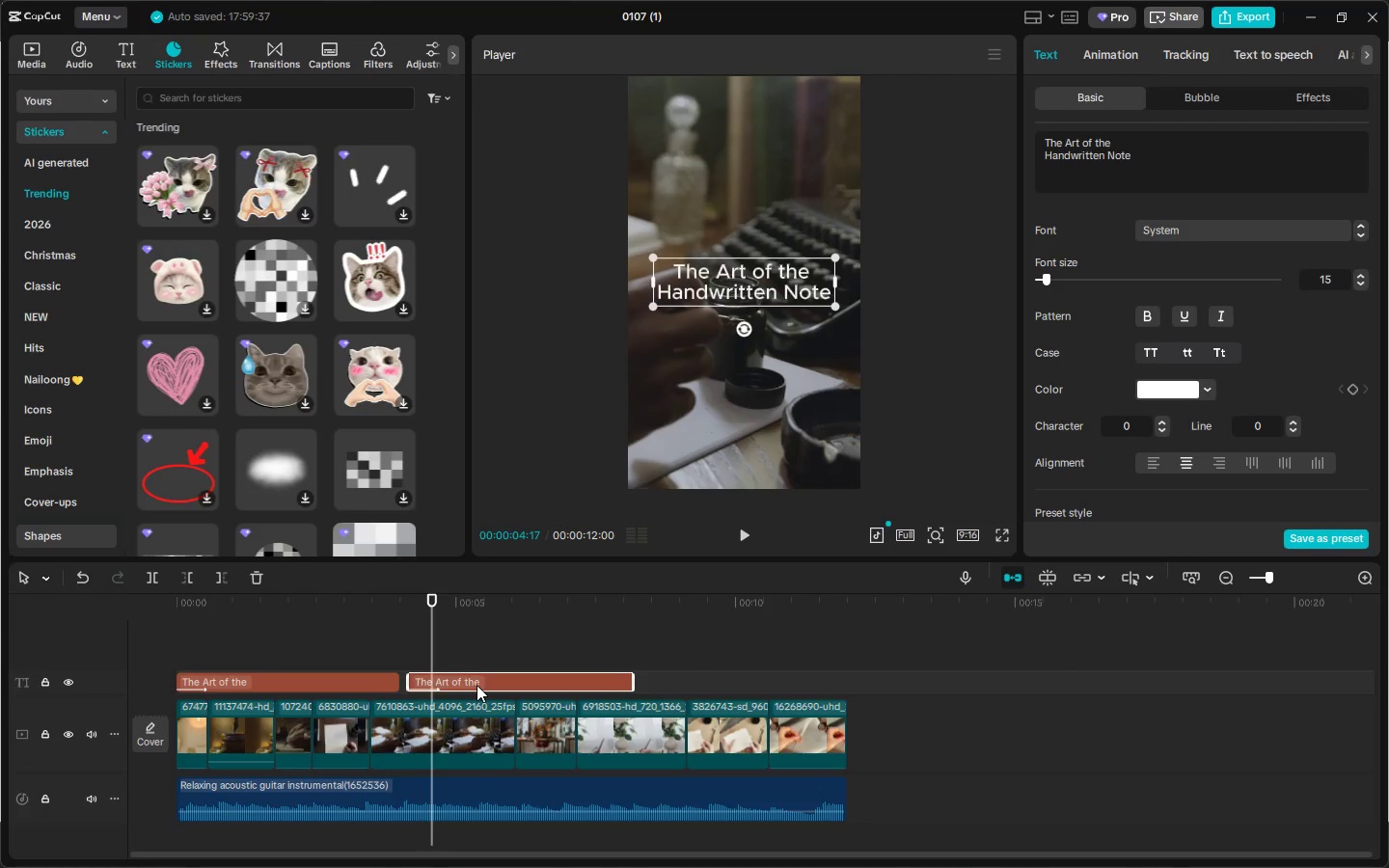 
left_click_drag(start_coordinate=[477, 685], to_coordinate=[472, 688])
 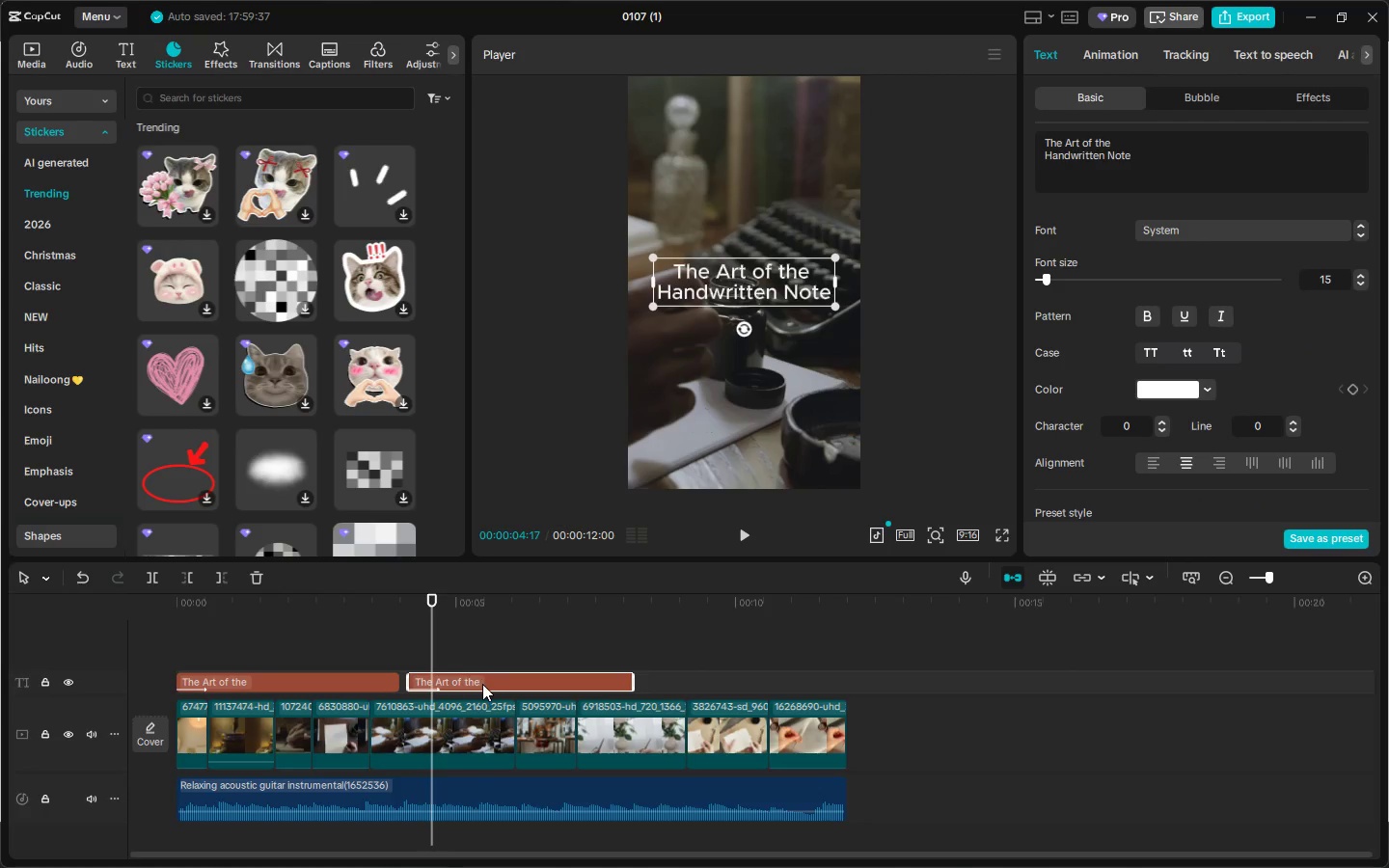 
left_click_drag(start_coordinate=[483, 682], to_coordinate=[478, 685])
 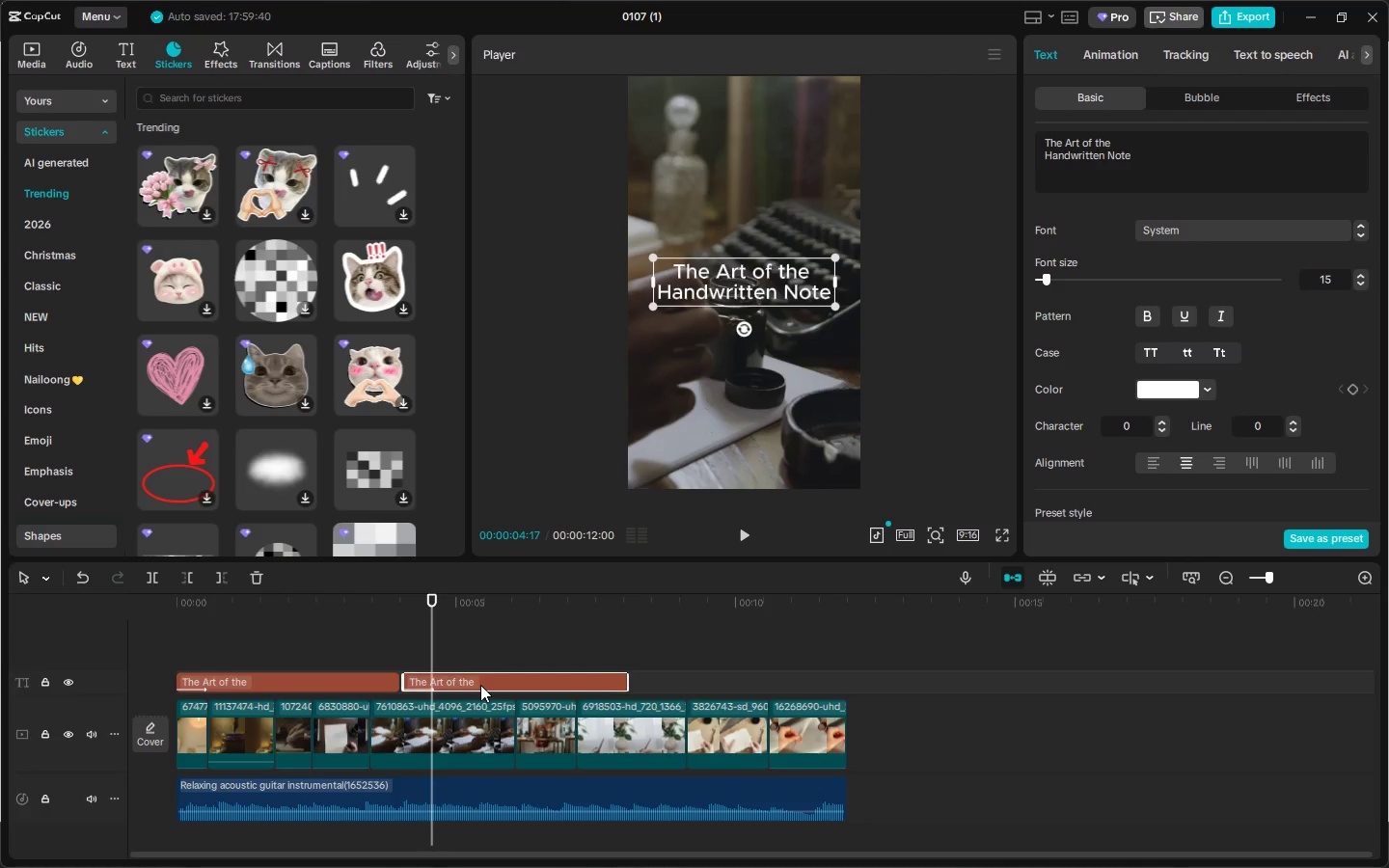 
left_click([480, 685])
 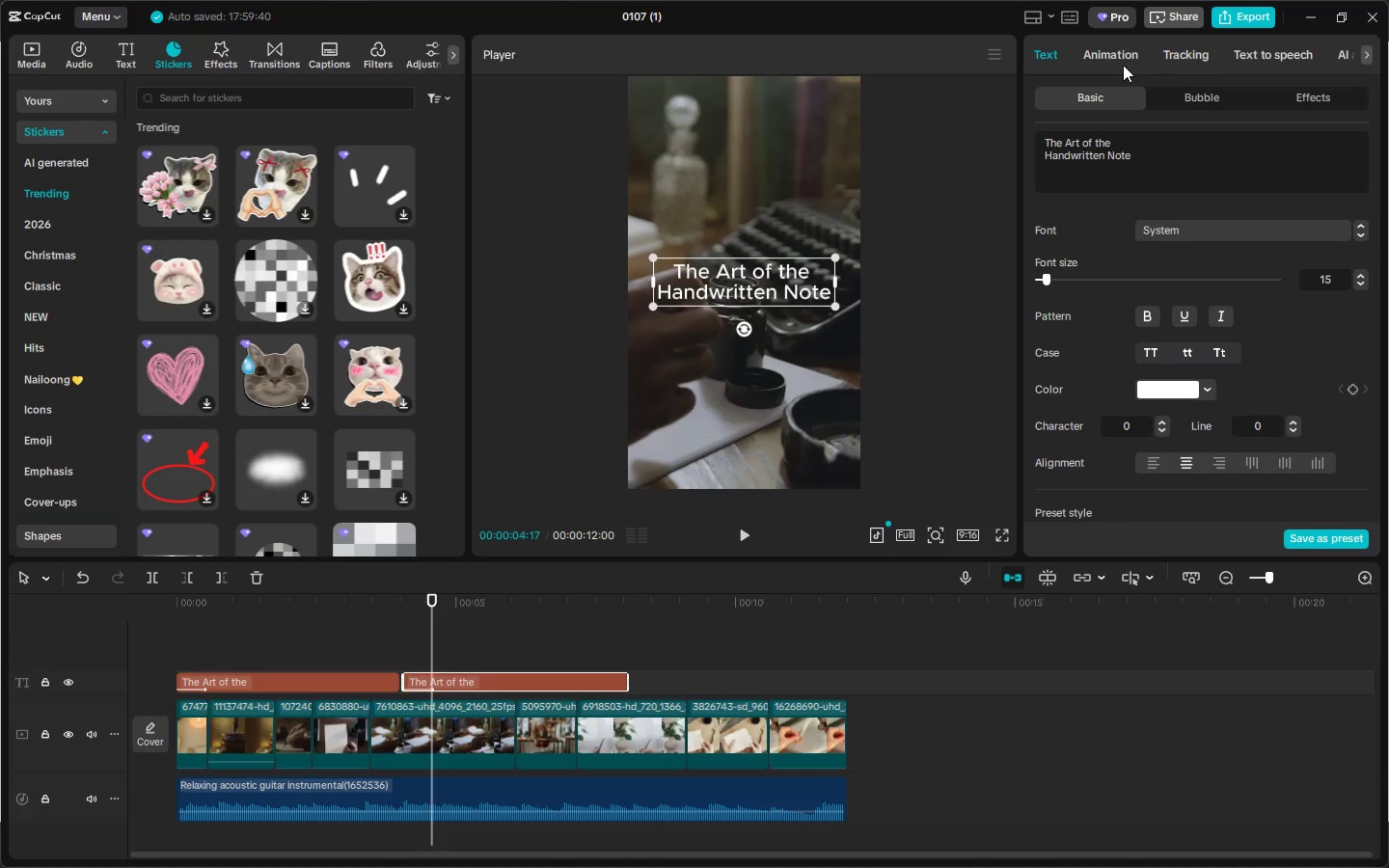 
left_click([1117, 60])
 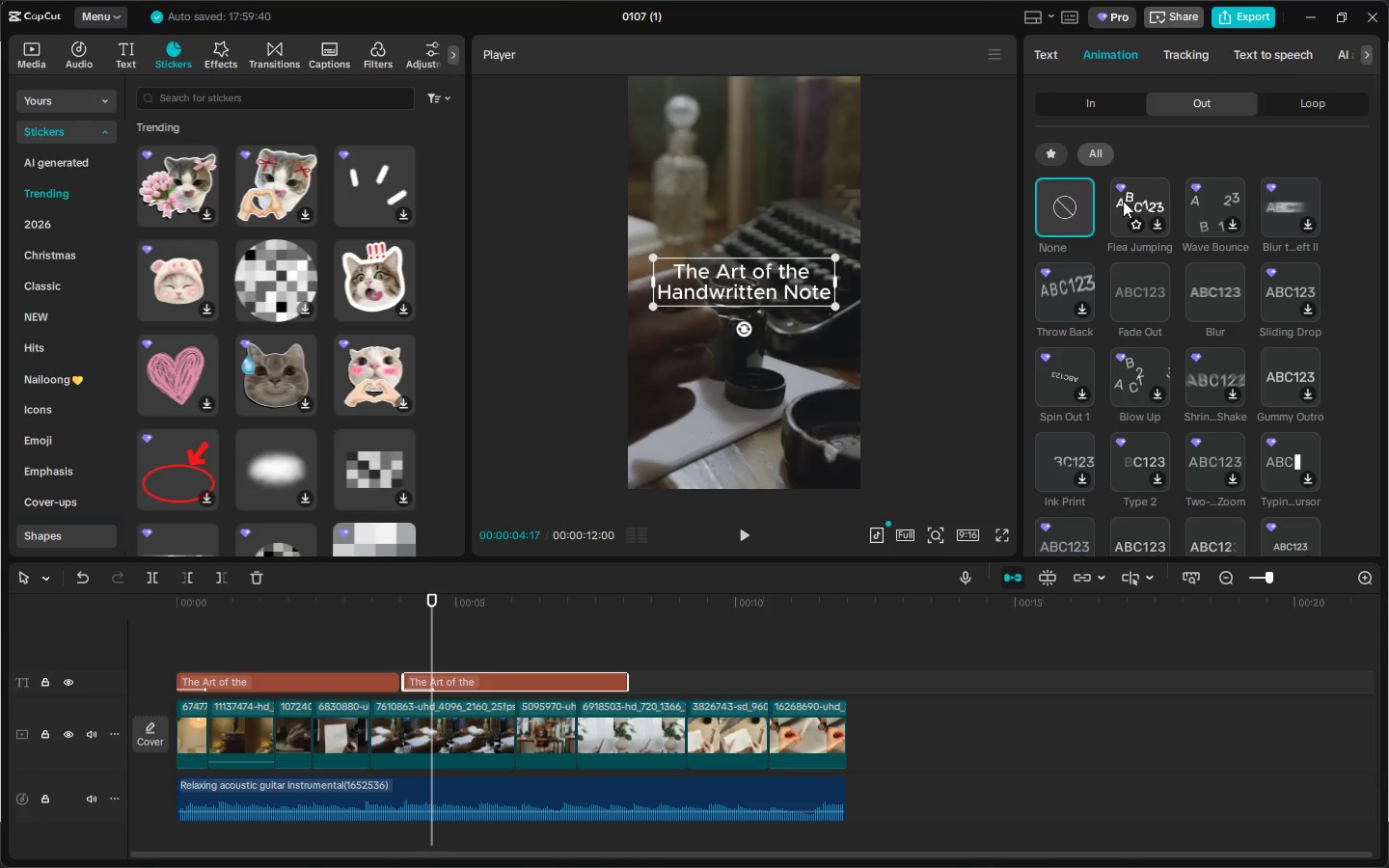 
left_click([1054, 159])
 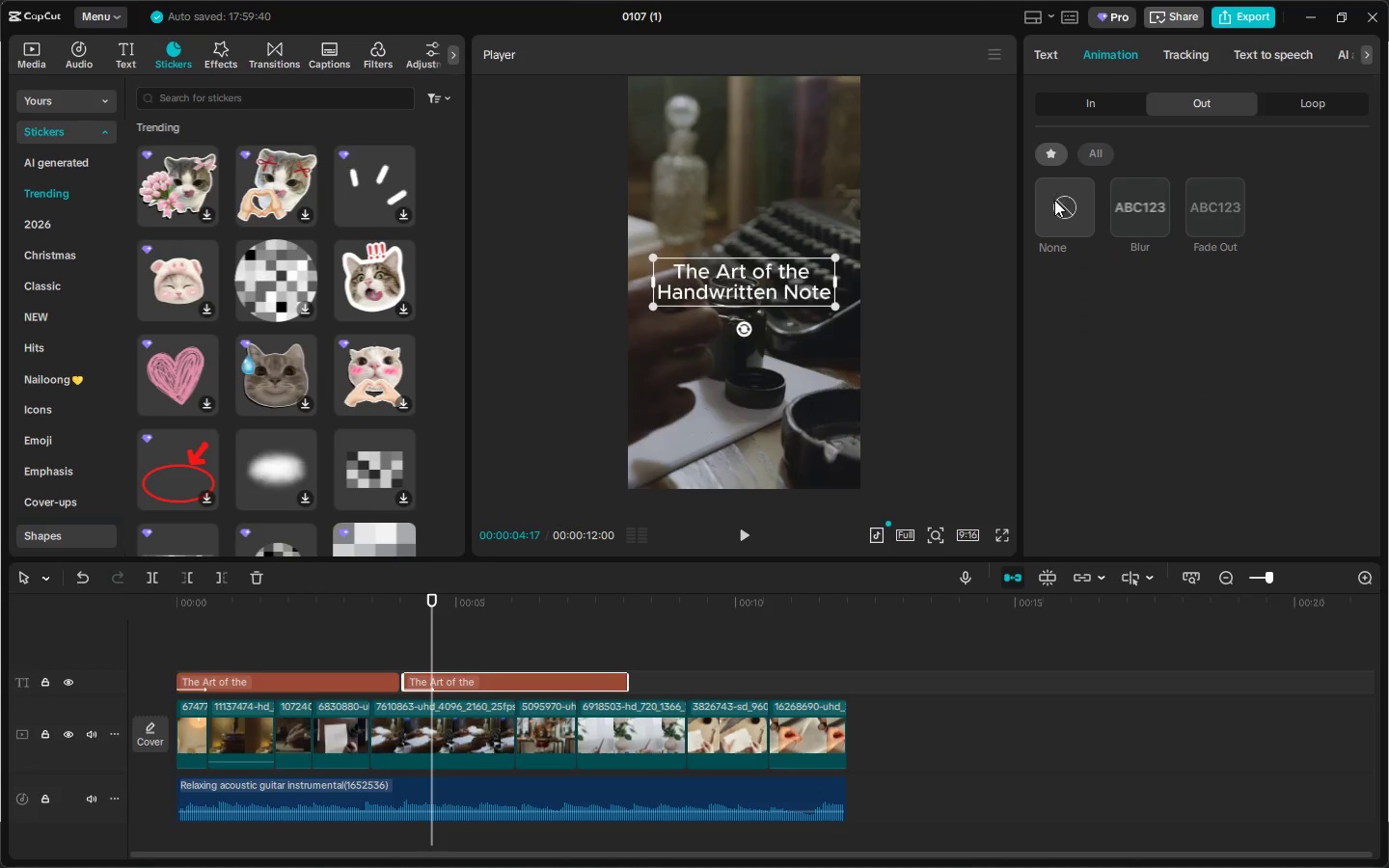 
left_click([1053, 205])
 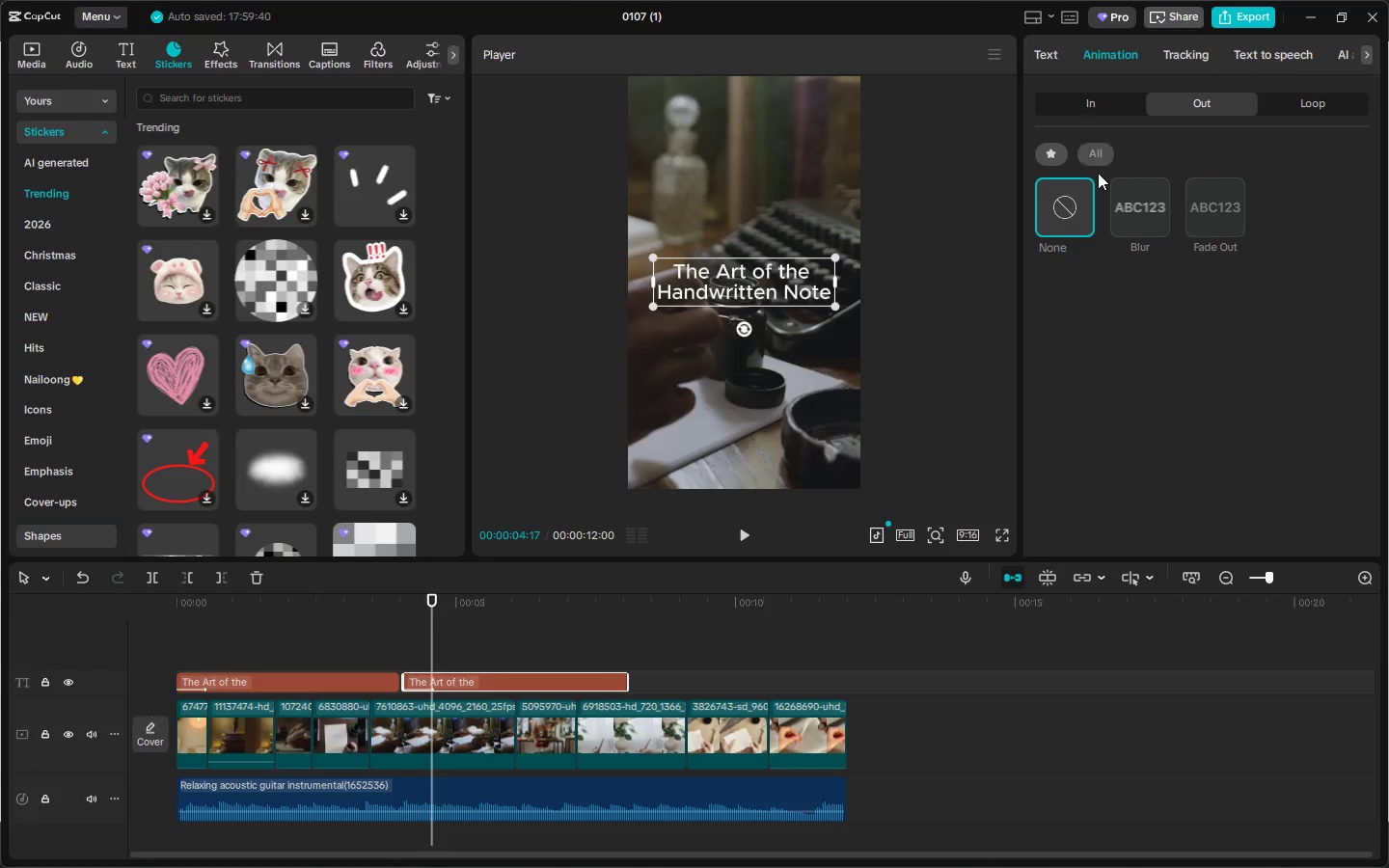 
left_click([474, 683])
 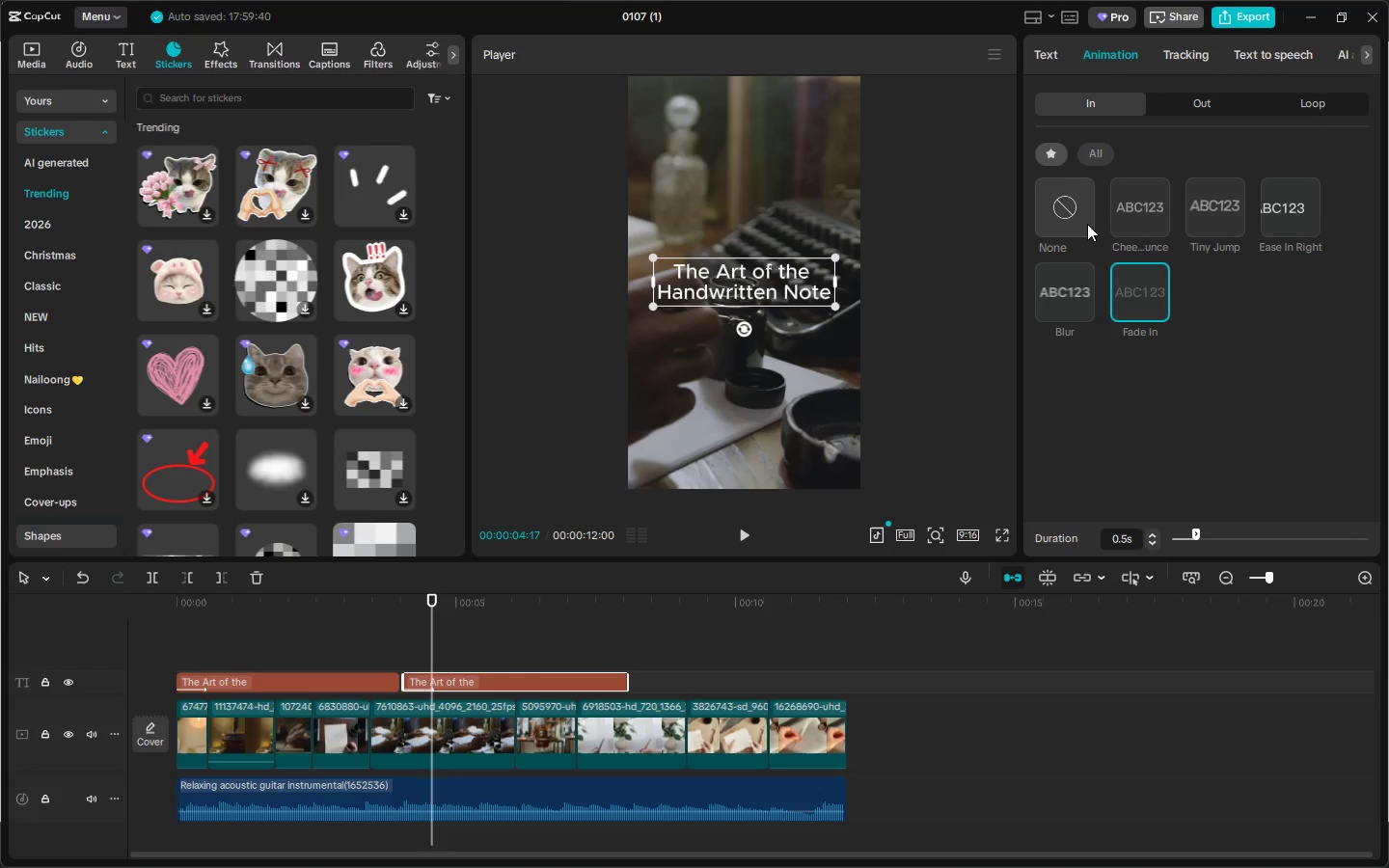 
left_click([1083, 222])
 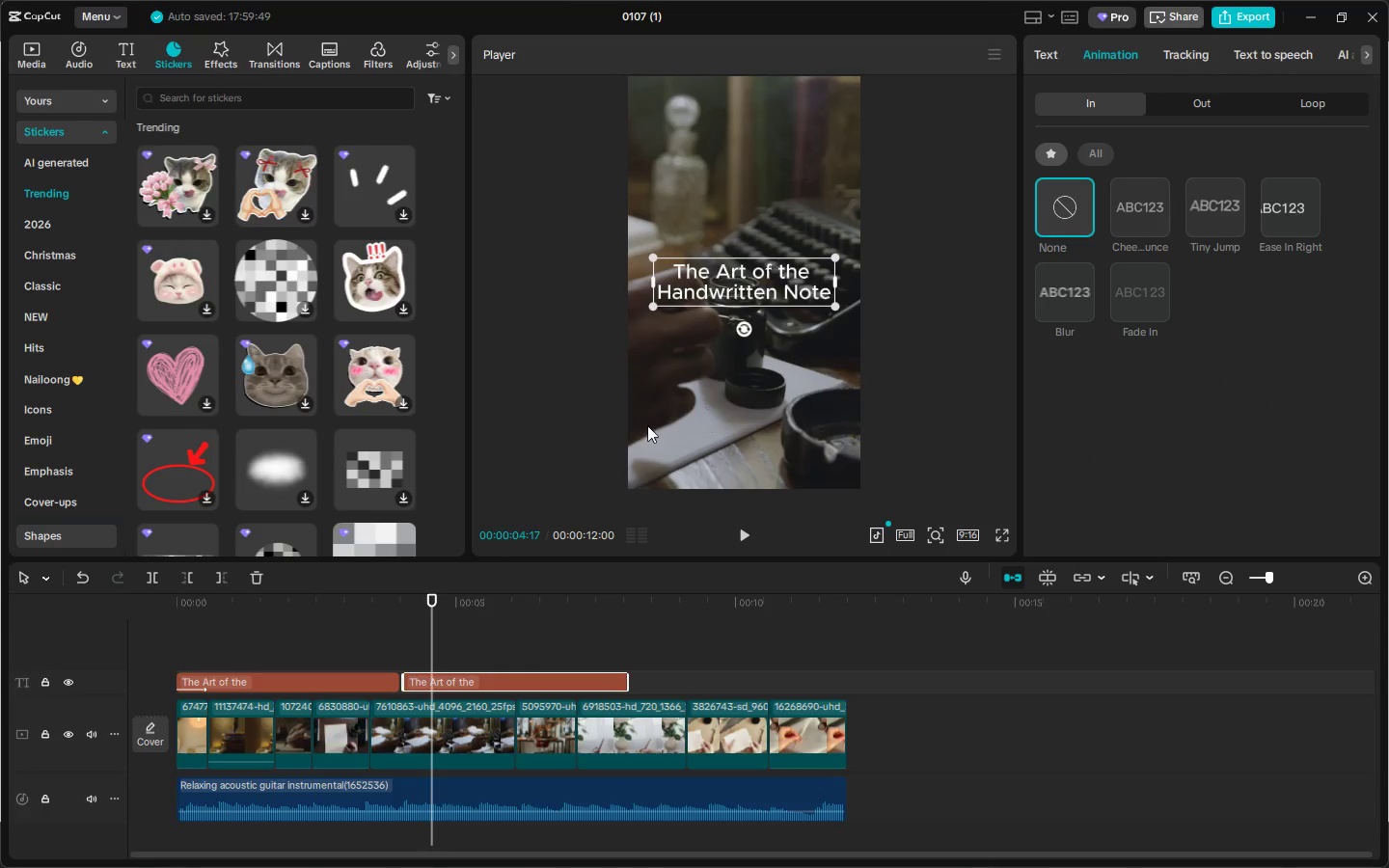 
double_click([757, 295])
 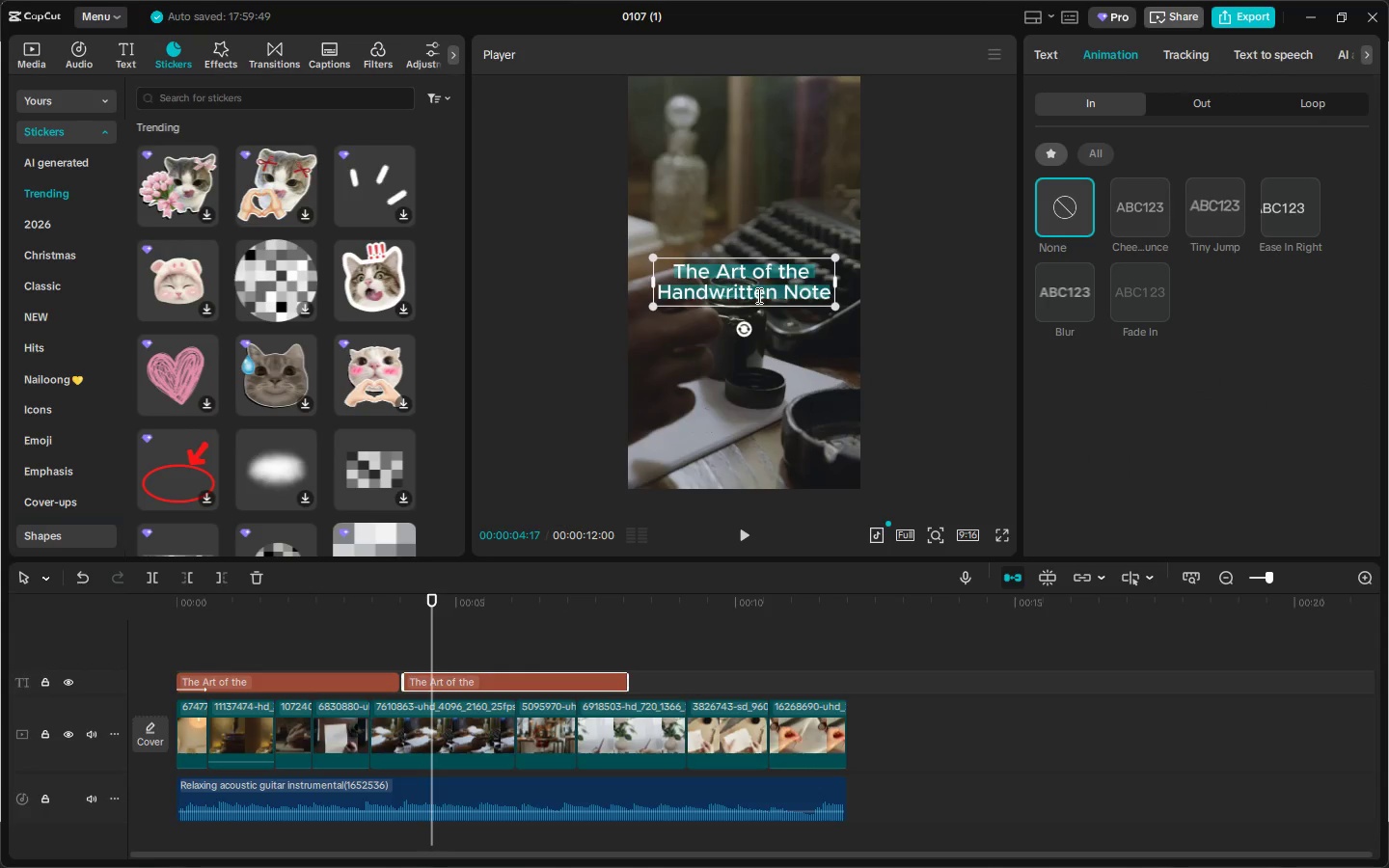 
key(Control+V)
 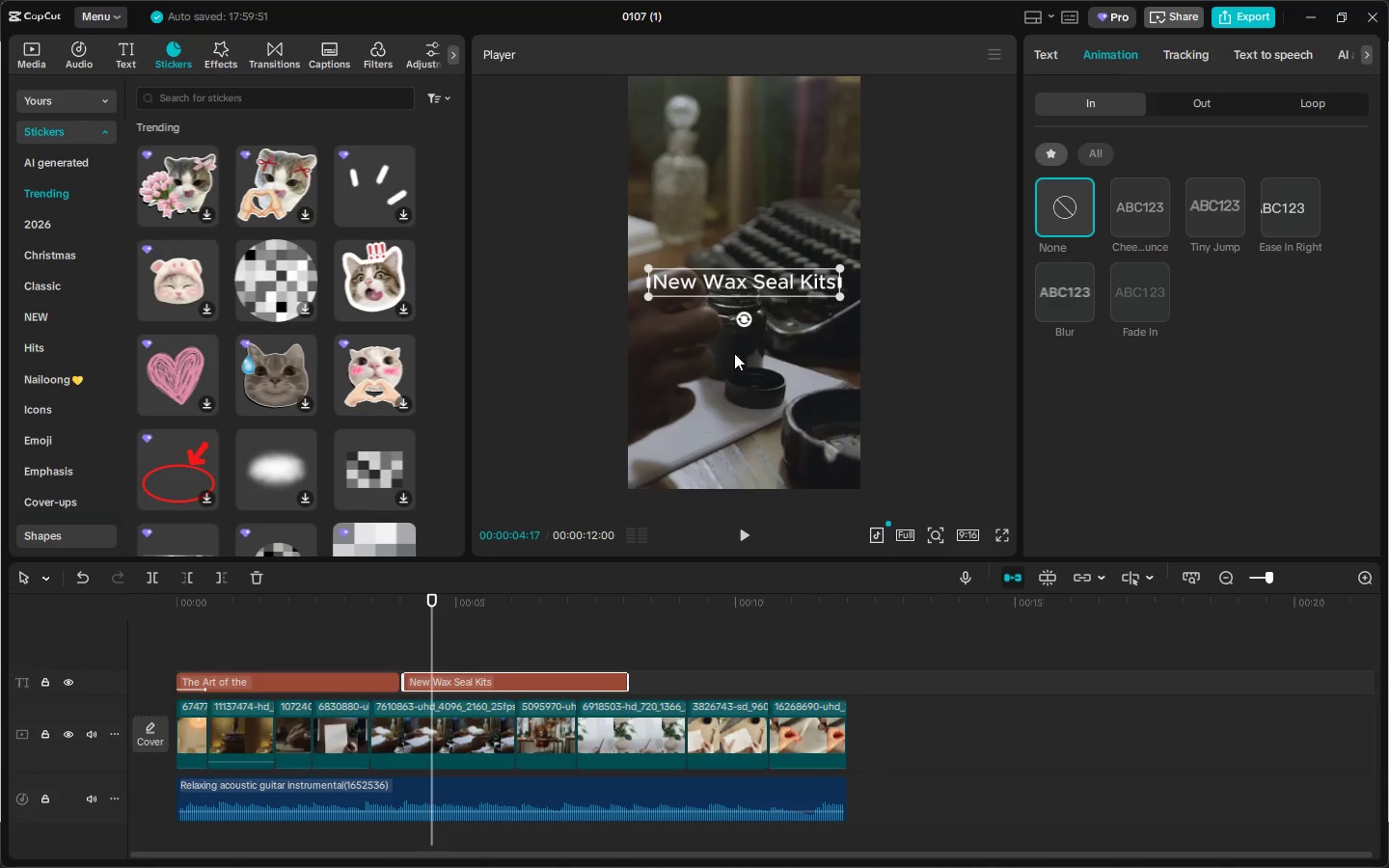 
key(Alt+AltLeft)
 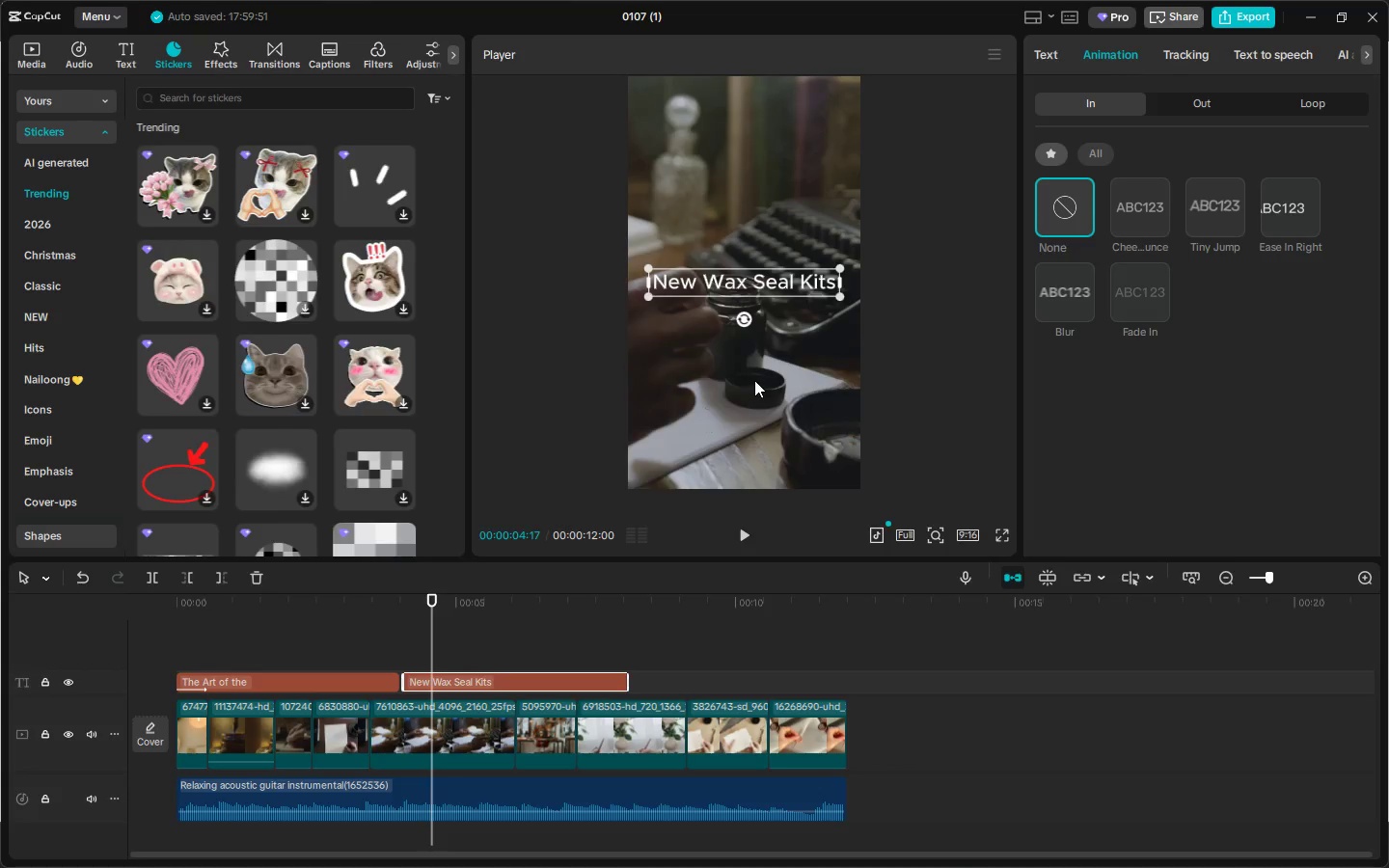 
key(Alt+Tab)